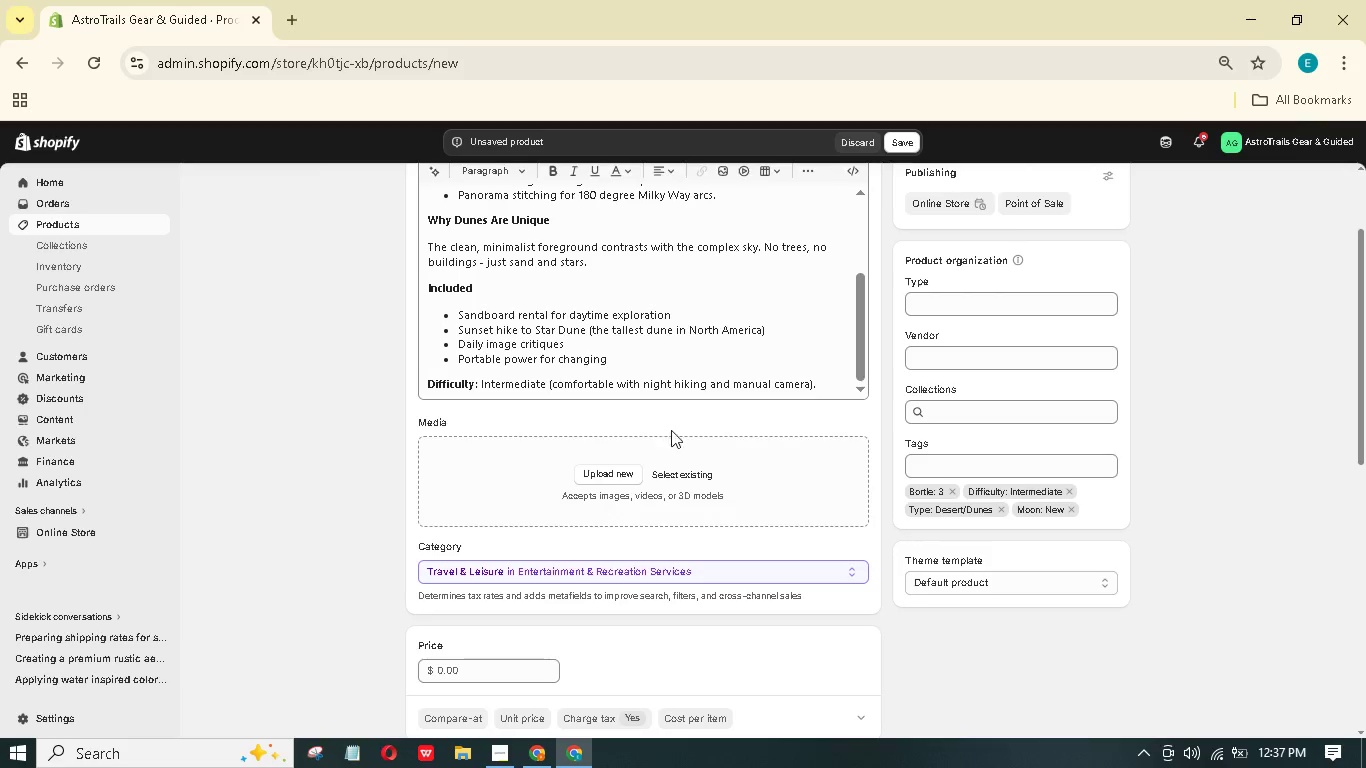 
mouse_move([586, 462])
 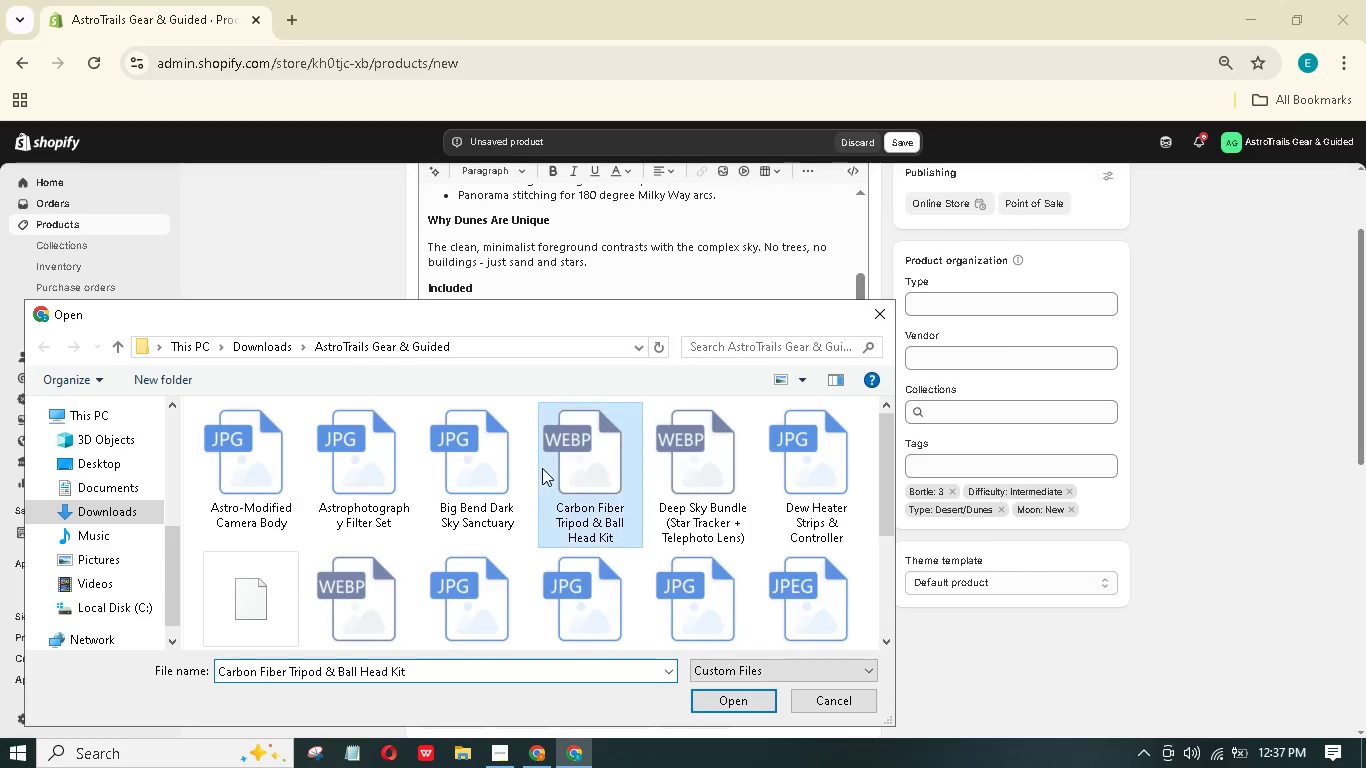 
left_click([542, 468])
 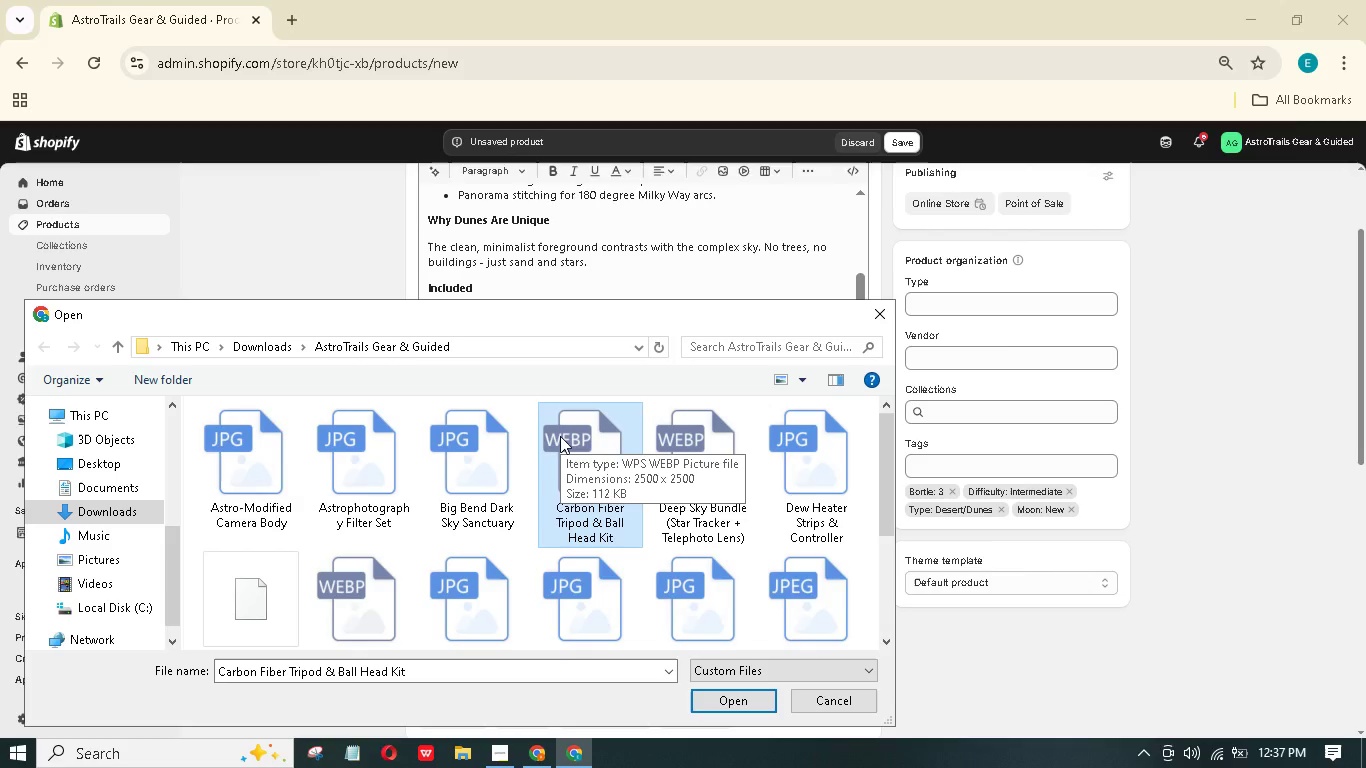 
key(G)
 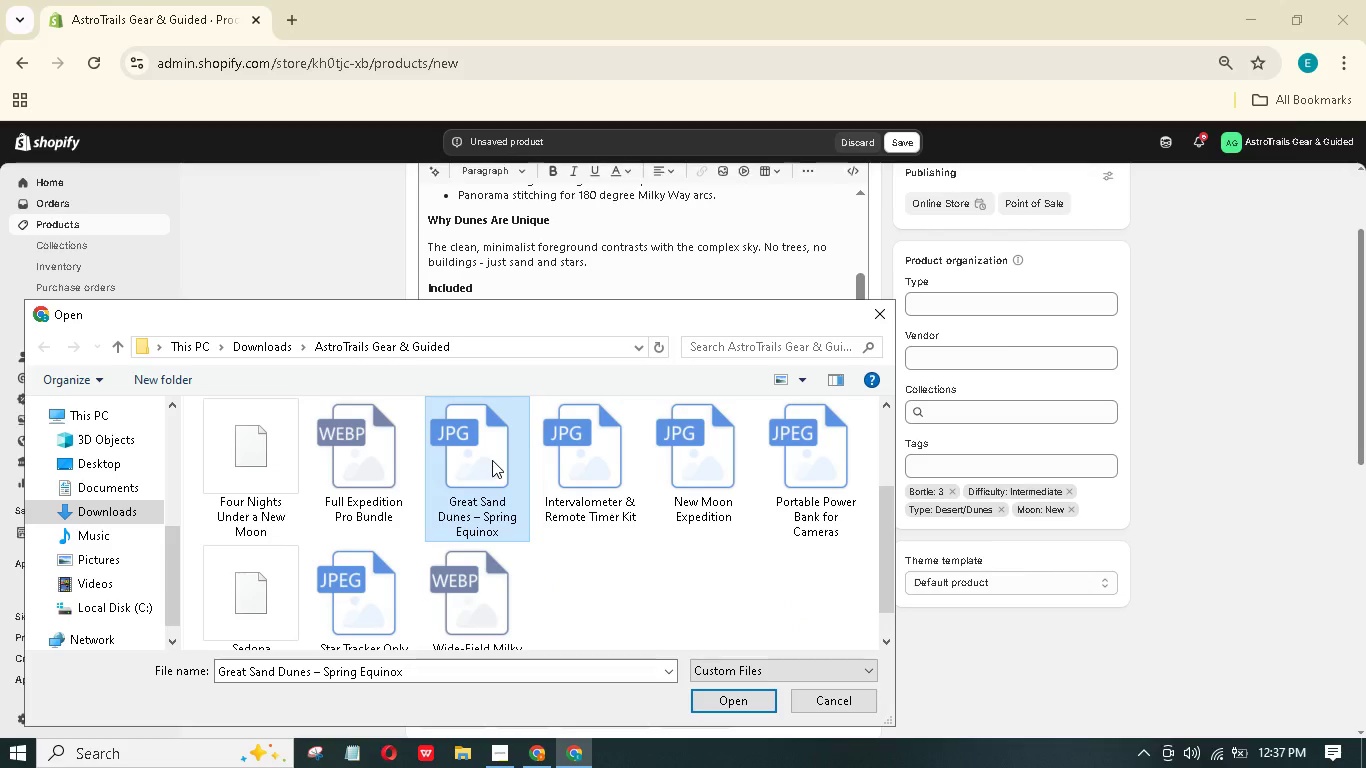 
double_click([492, 460])
 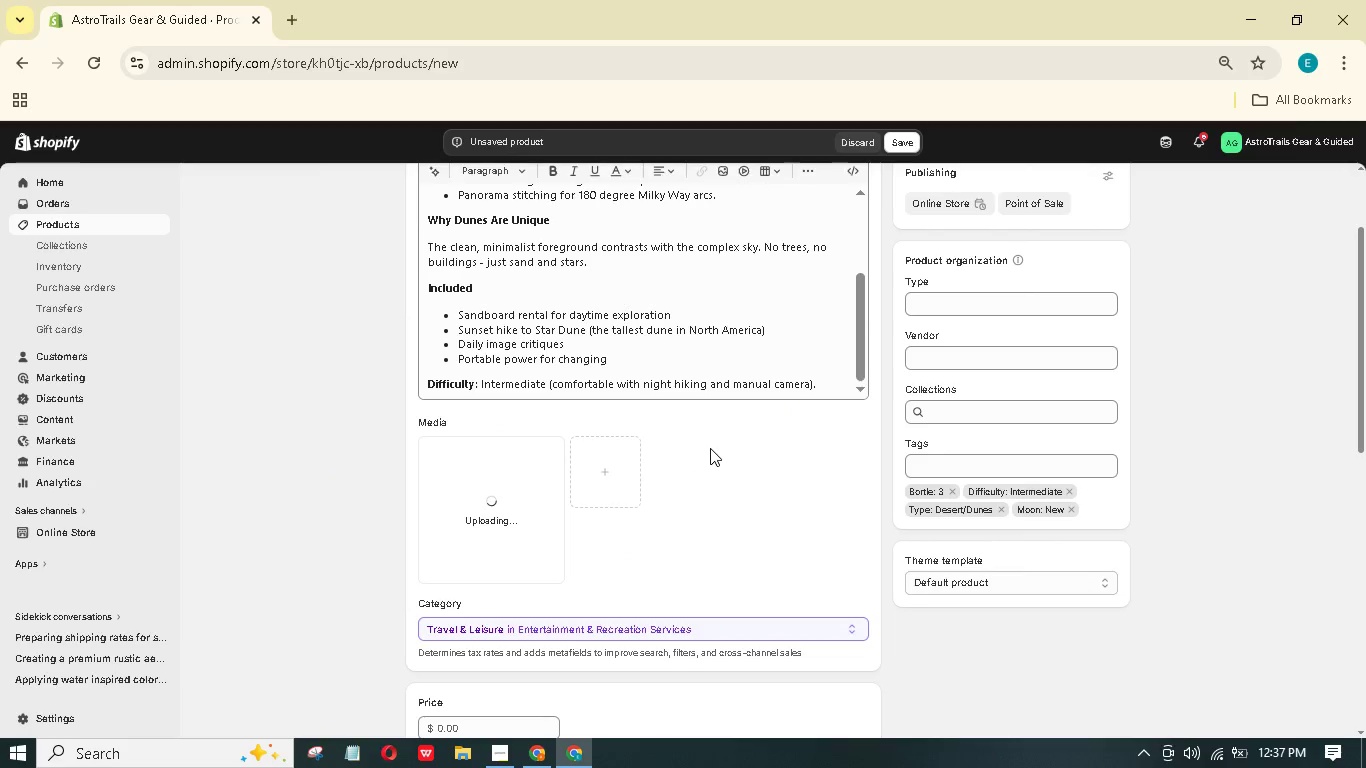 
scroll: coordinate [710, 447], scroll_direction: down, amount: 1.0
 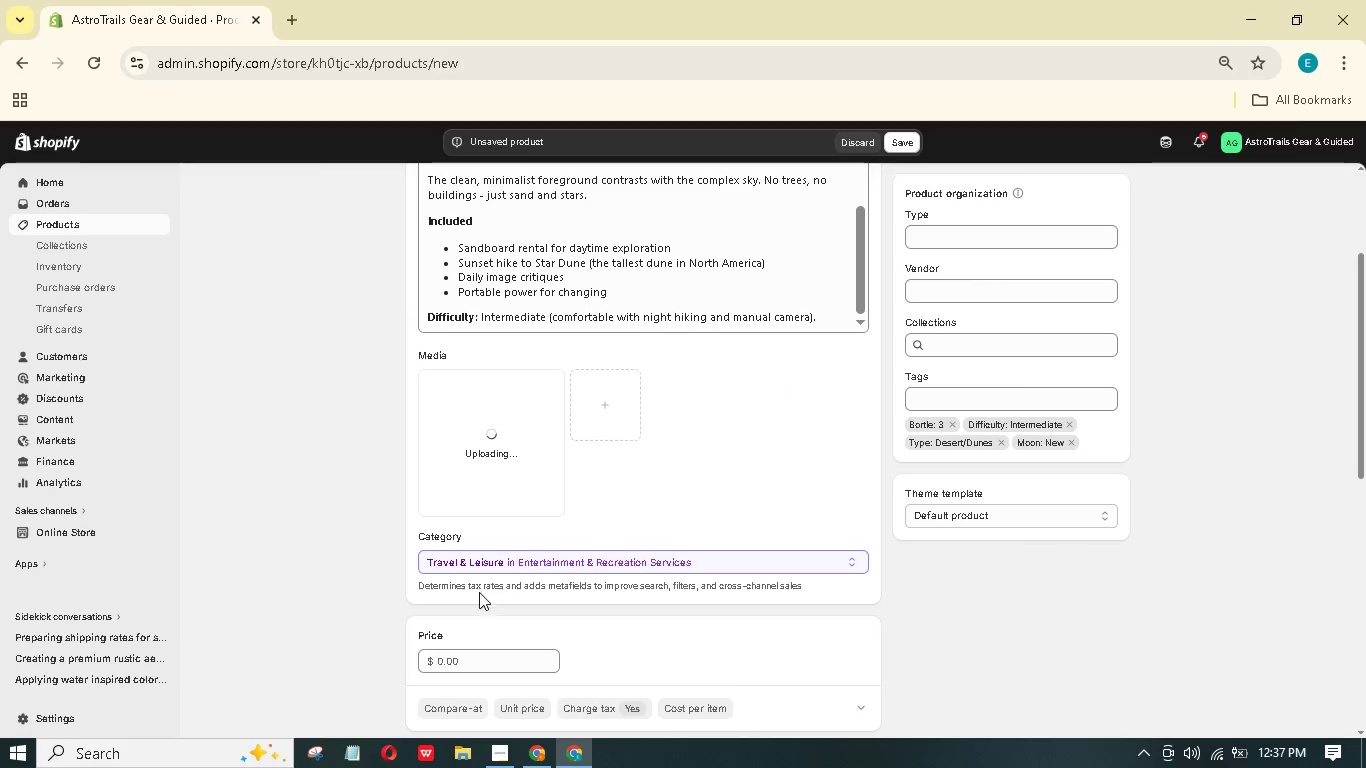 
left_click([466, 662])
 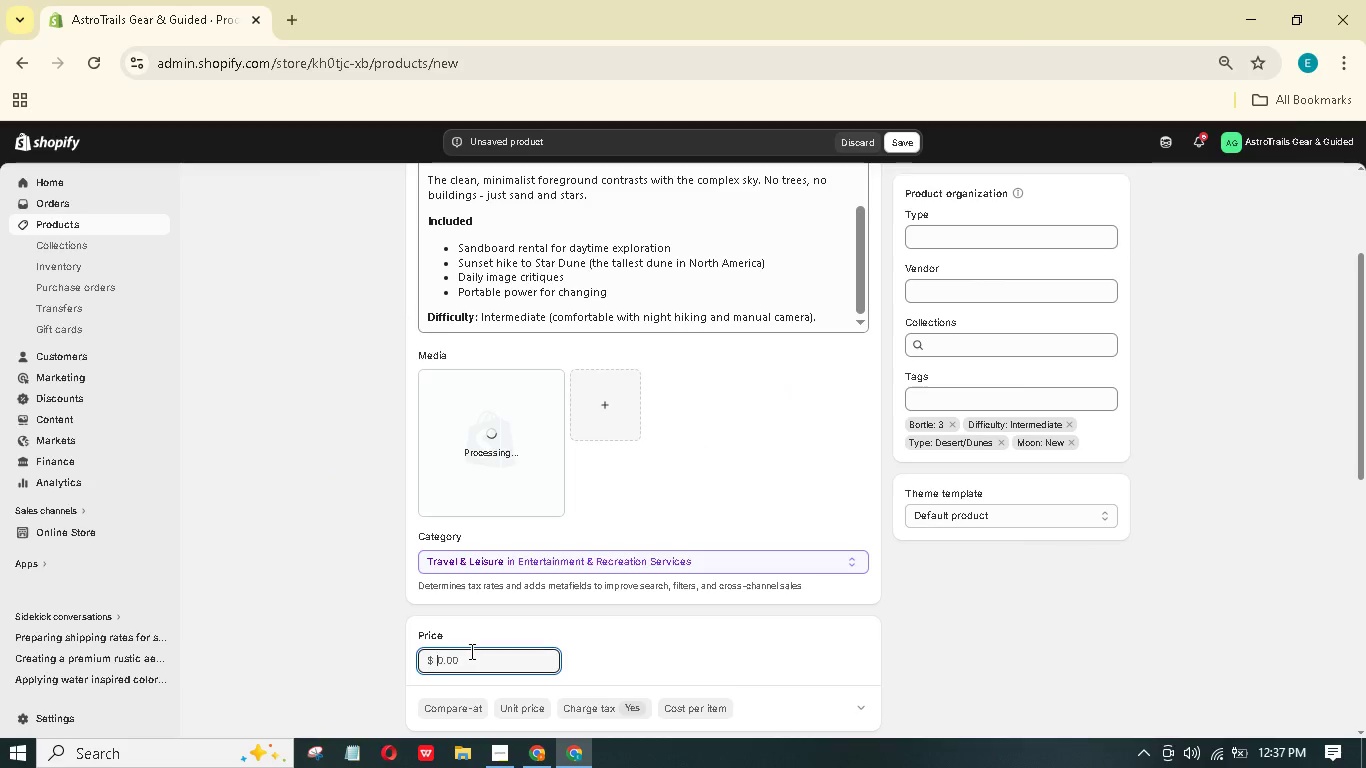 
type(1350)
 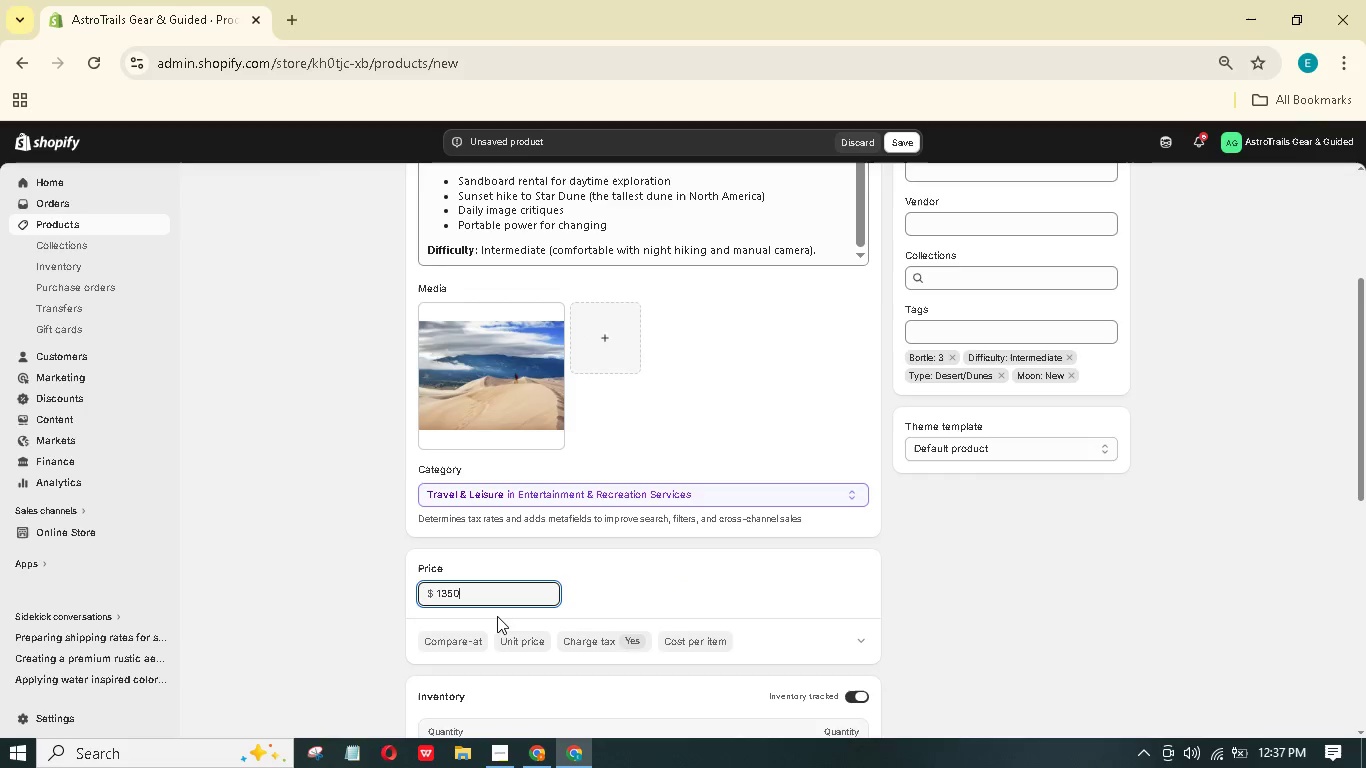 
scroll: coordinate [497, 616], scroll_direction: down, amount: 2.0
 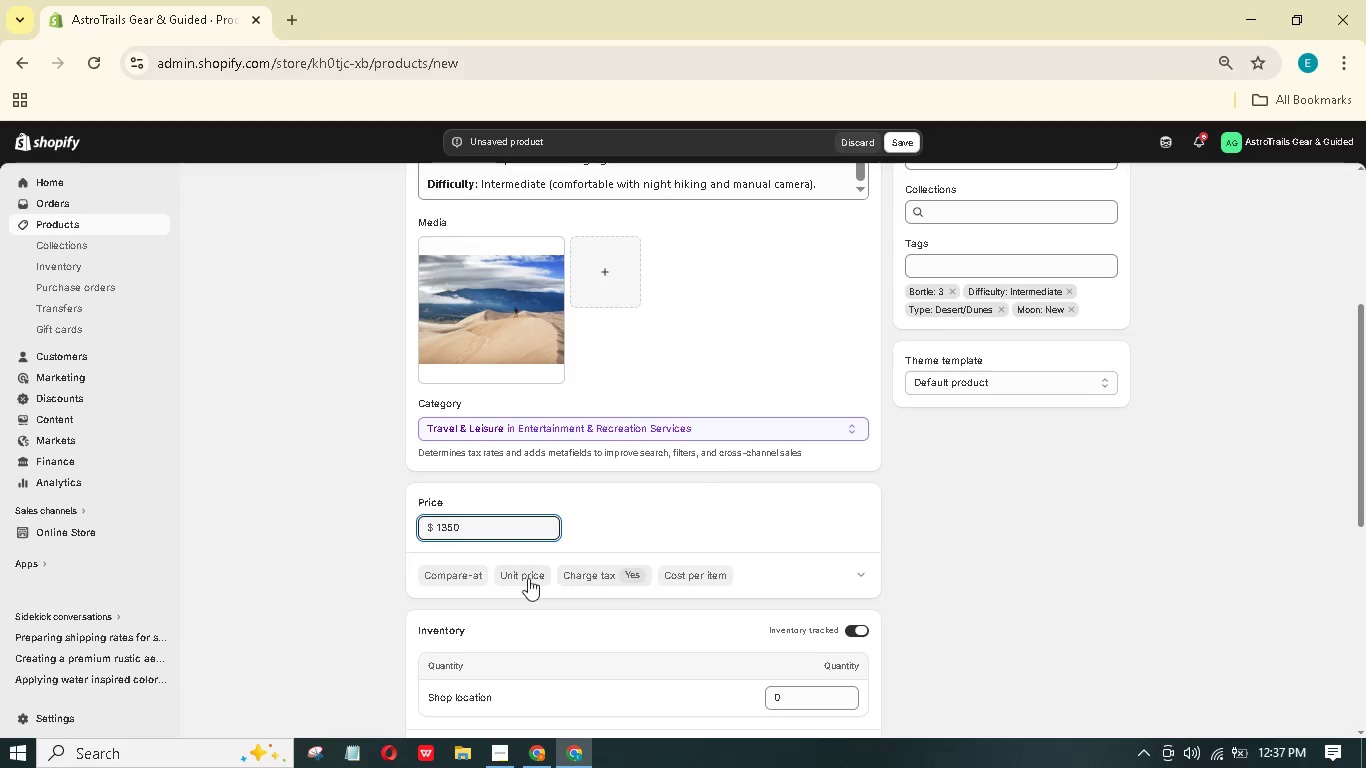 
left_click([454, 573])
 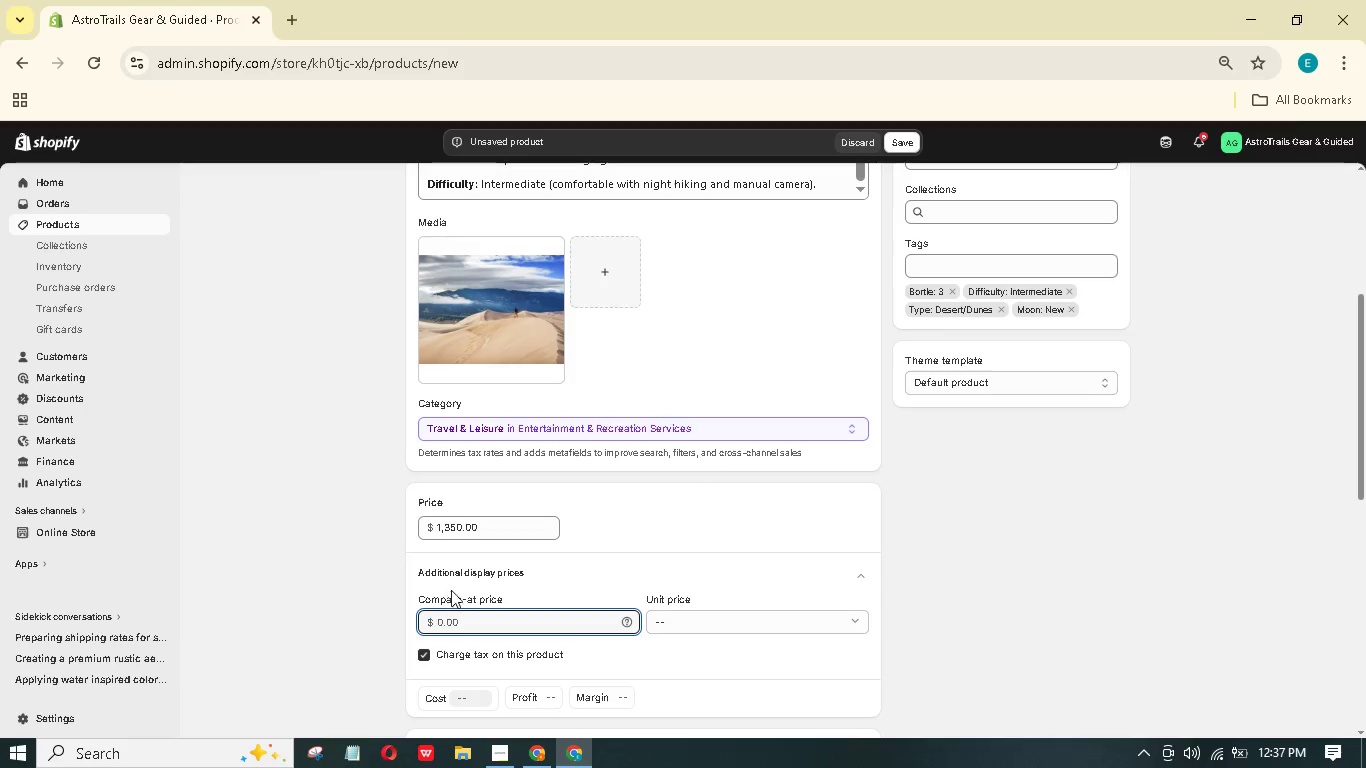 
key(Numpad1)
 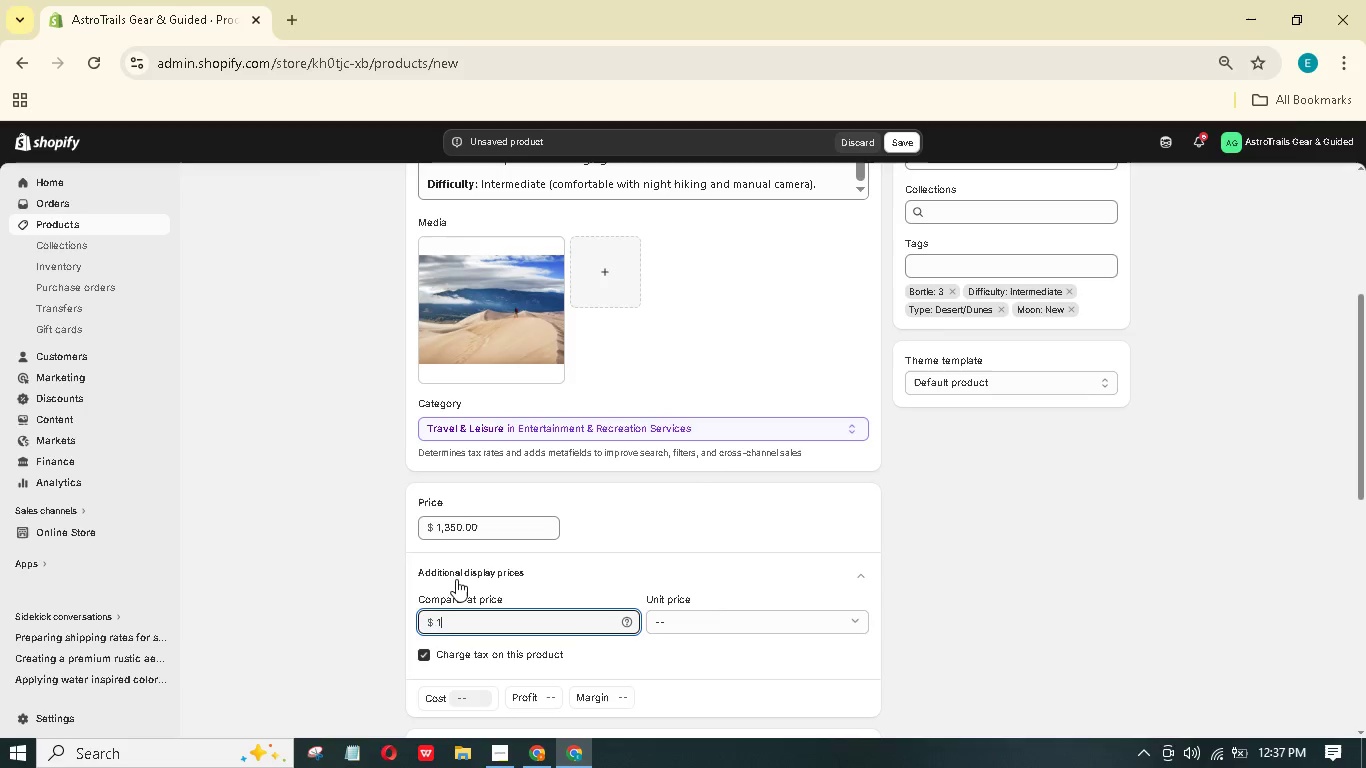 
key(Numpad6)
 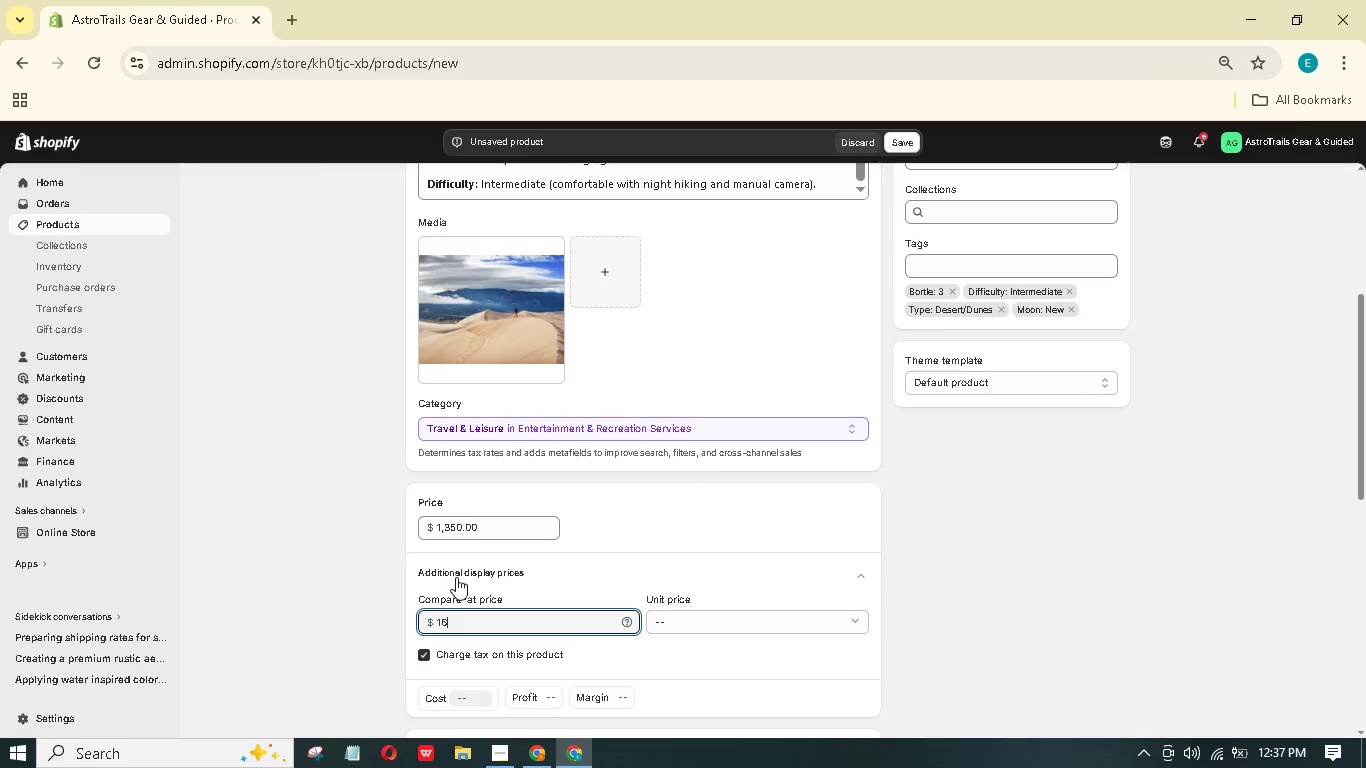 
key(Numpad0)
 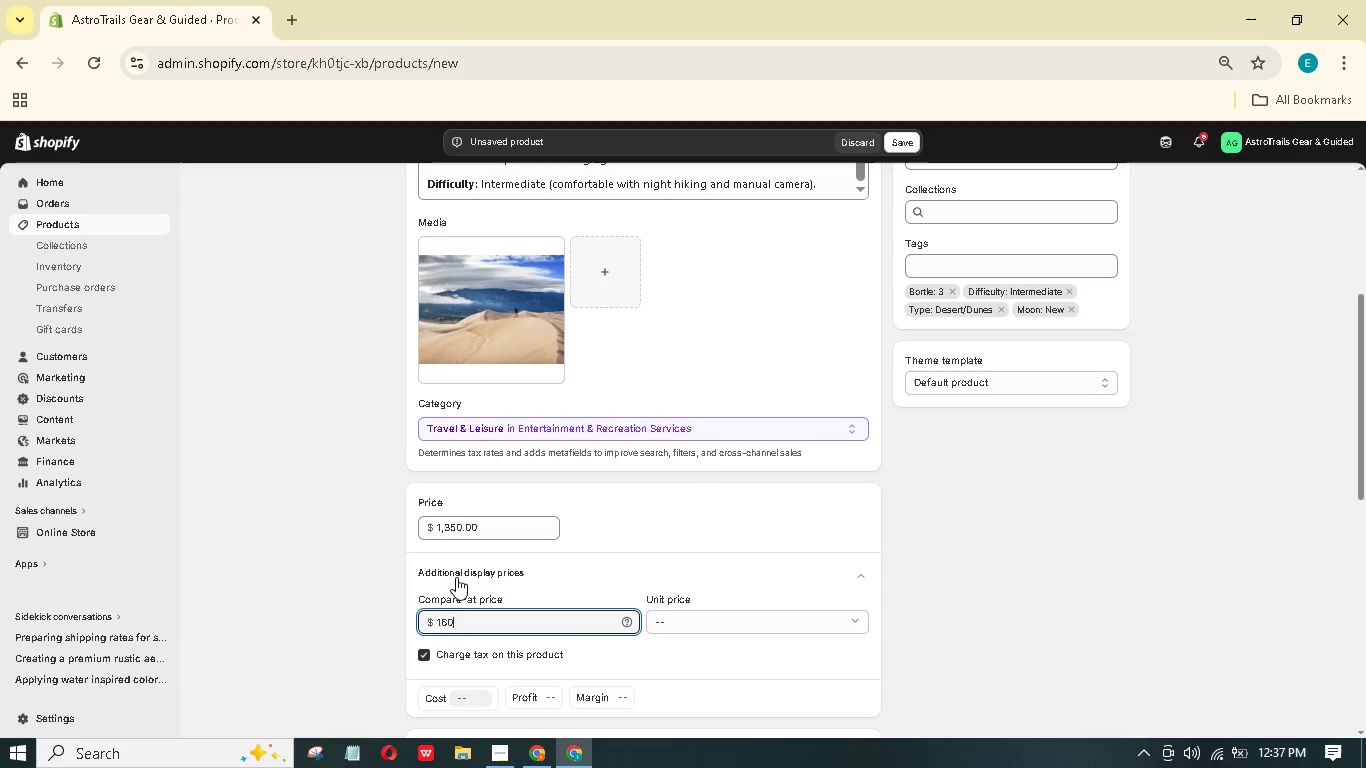 
key(Numpad0)
 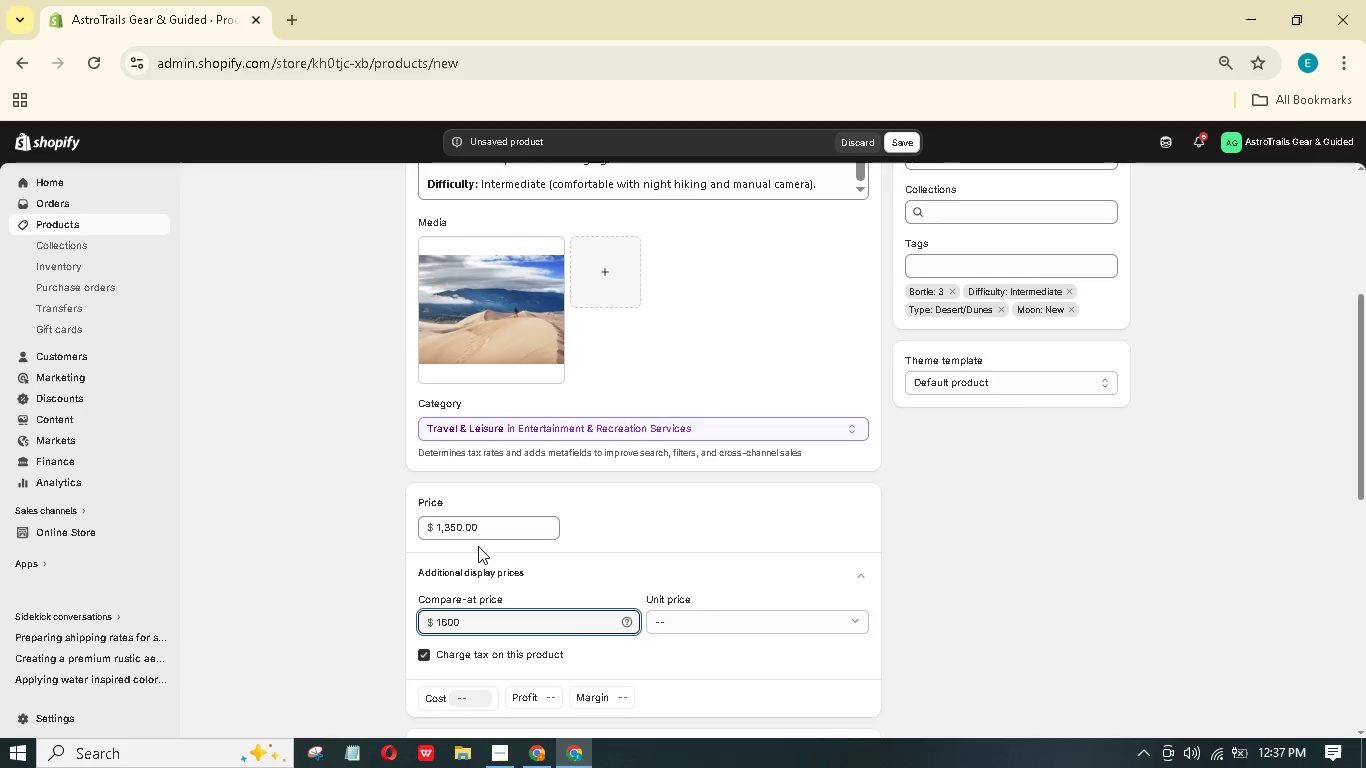 
scroll: coordinate [485, 535], scroll_direction: down, amount: 5.0
 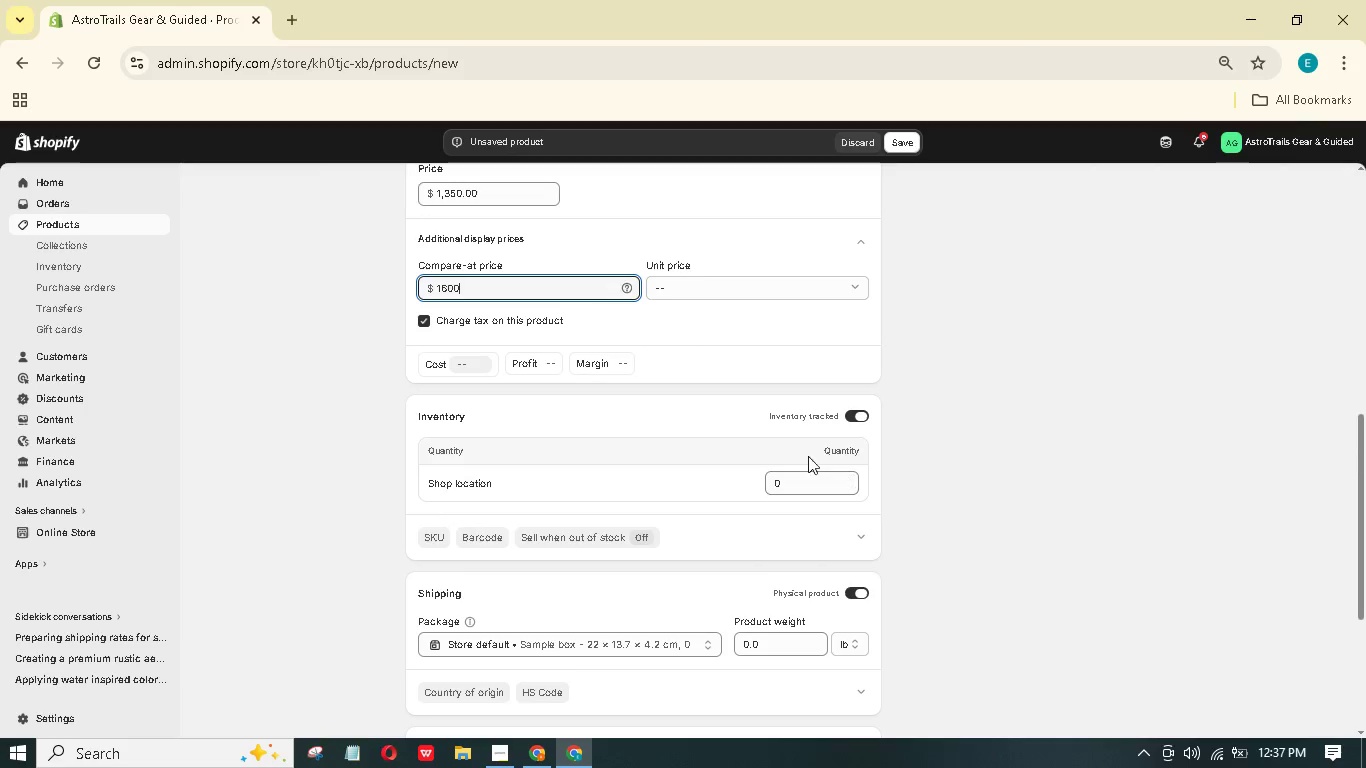 
left_click([854, 420])
 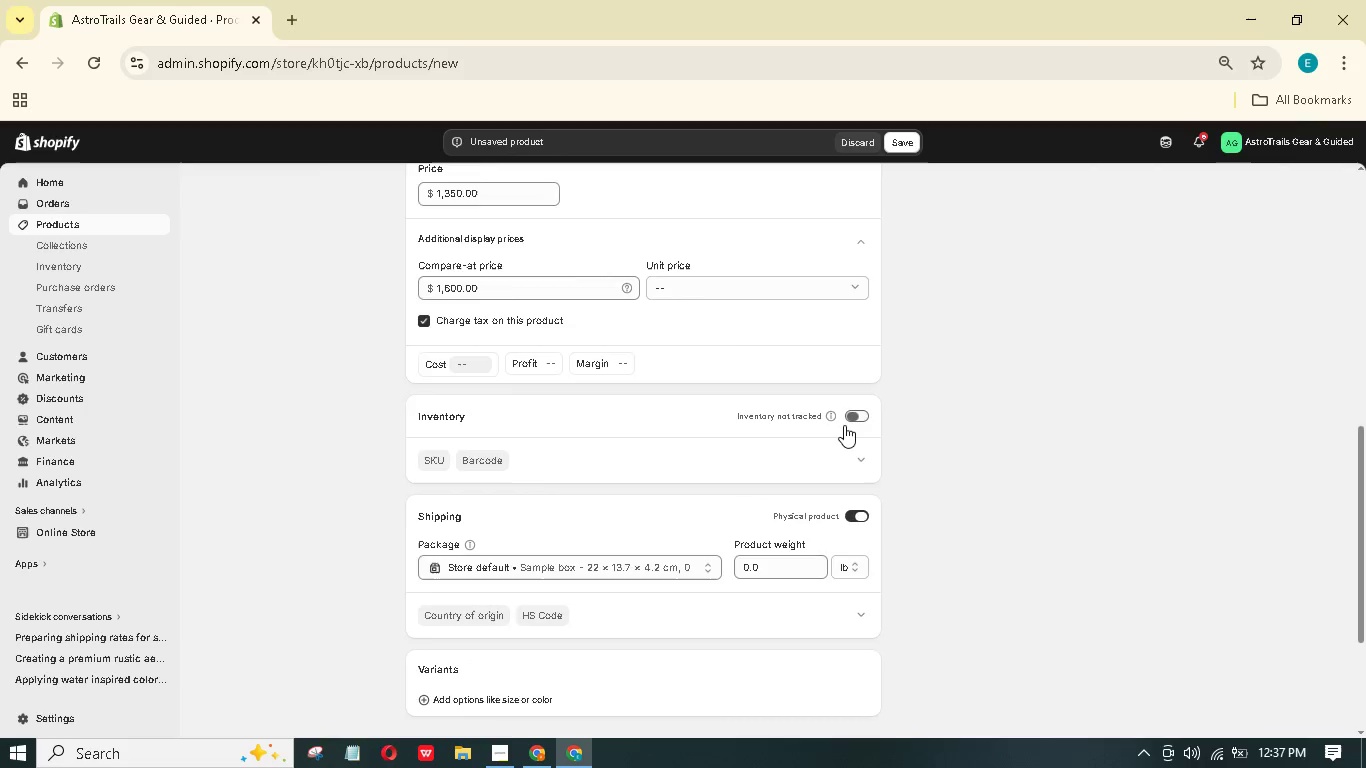 
scroll: coordinate [843, 426], scroll_direction: down, amount: 3.0
 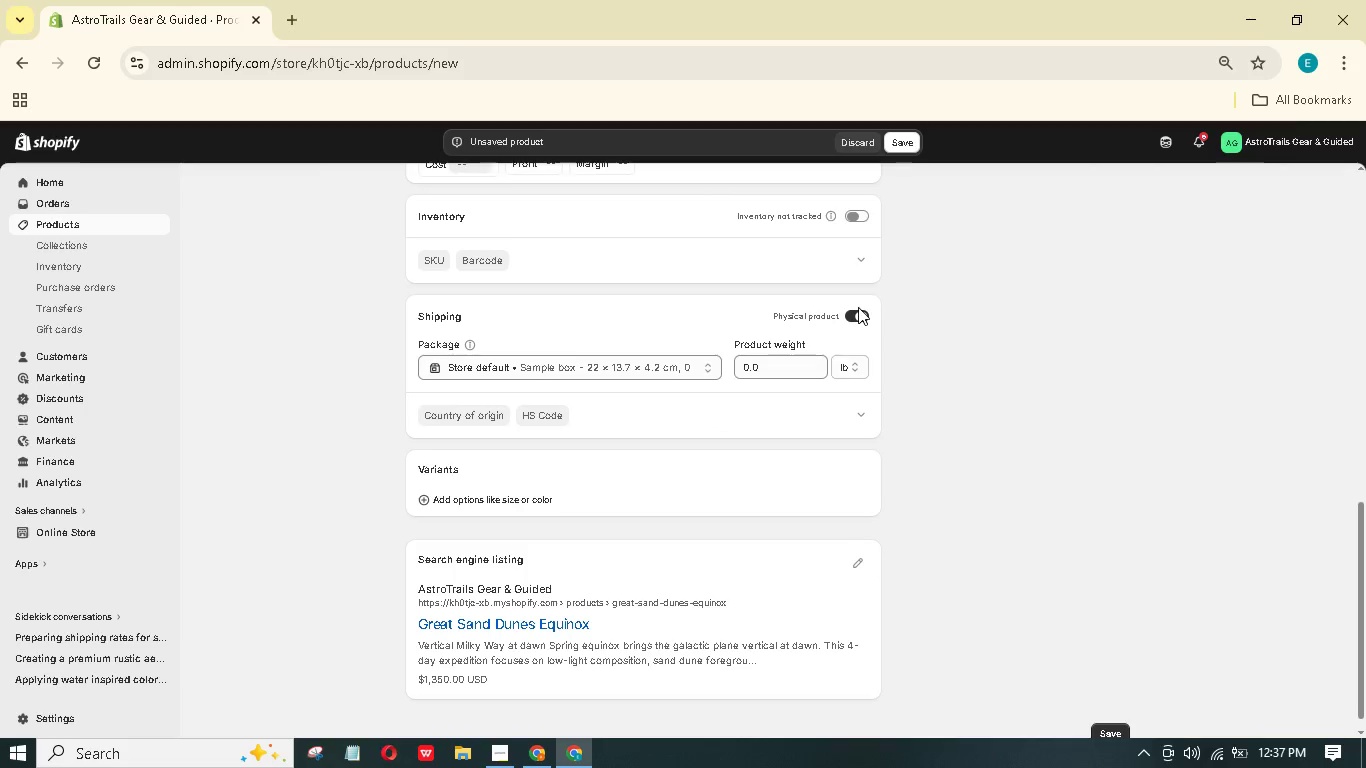 
left_click([858, 311])
 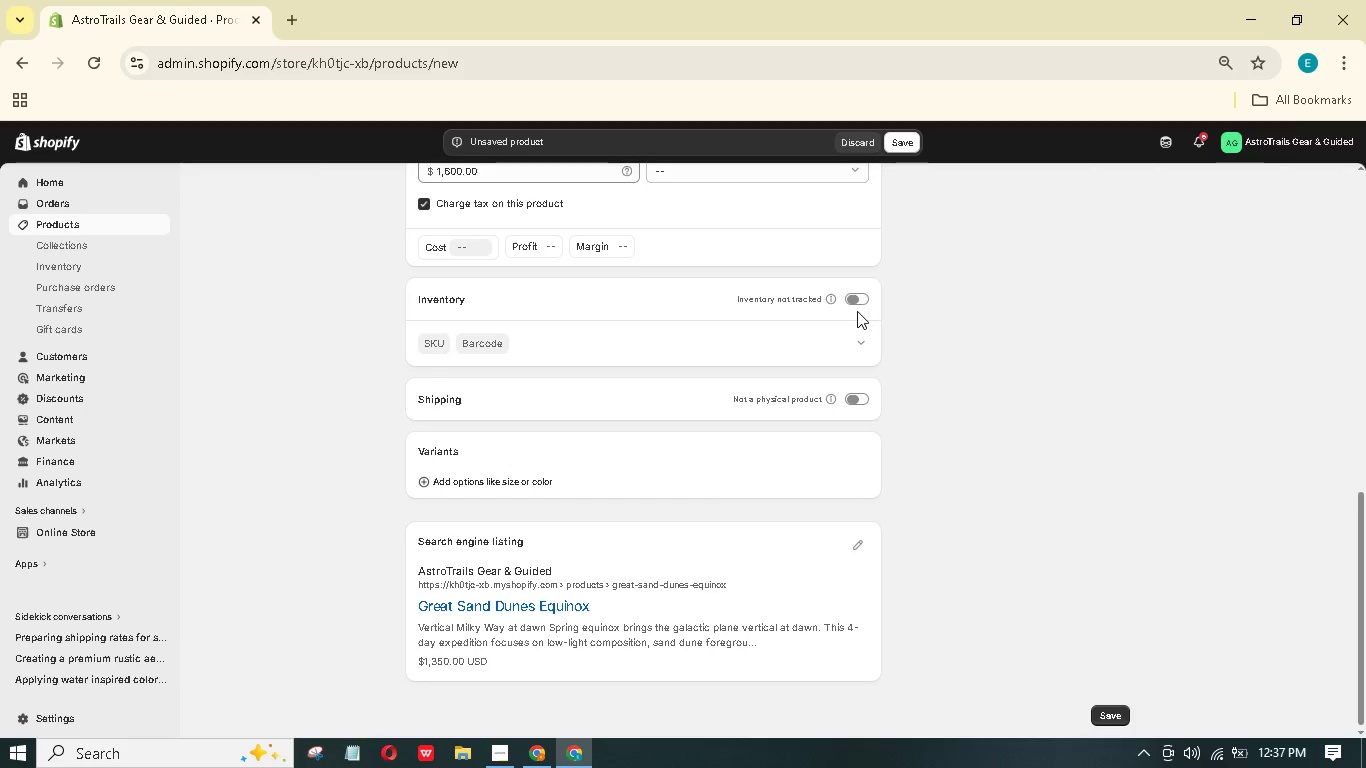 
scroll: coordinate [857, 311], scroll_direction: down, amount: 1.0
 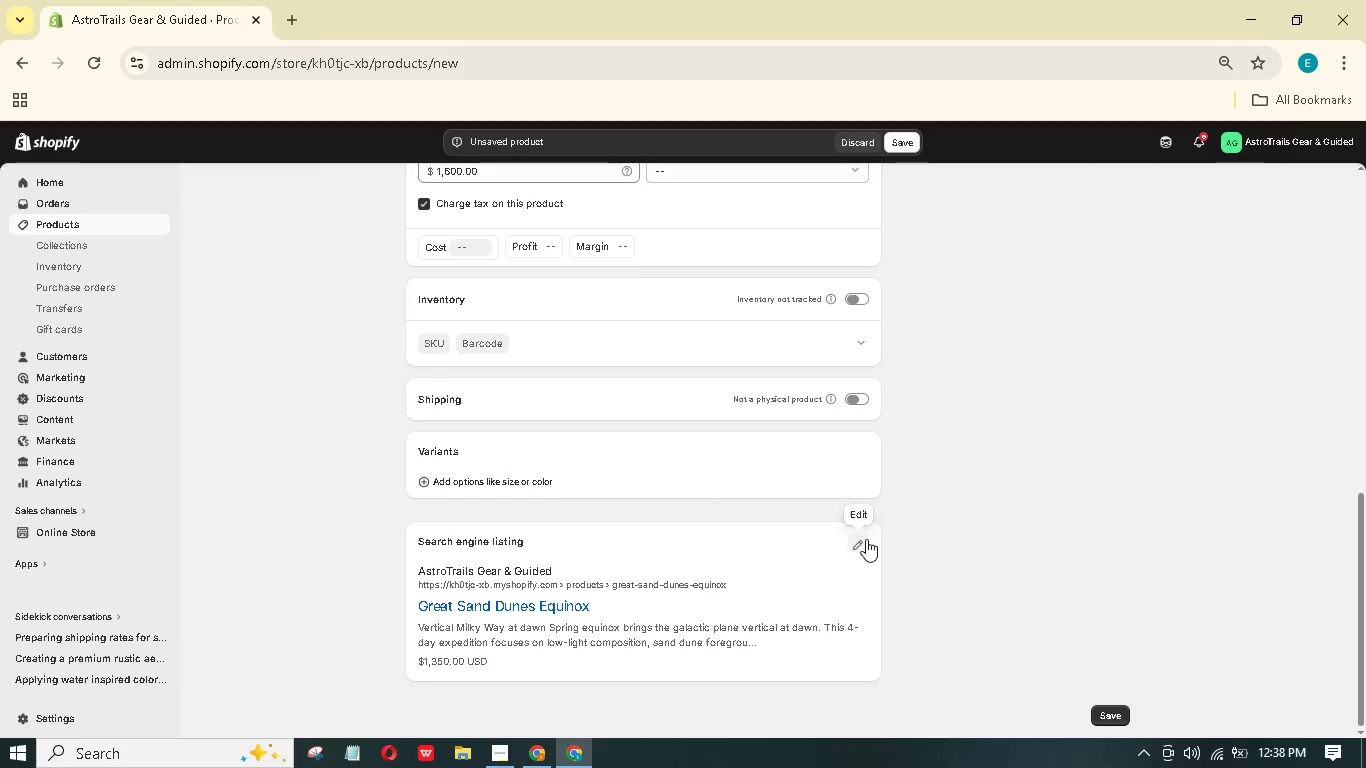 
left_click([863, 539])
 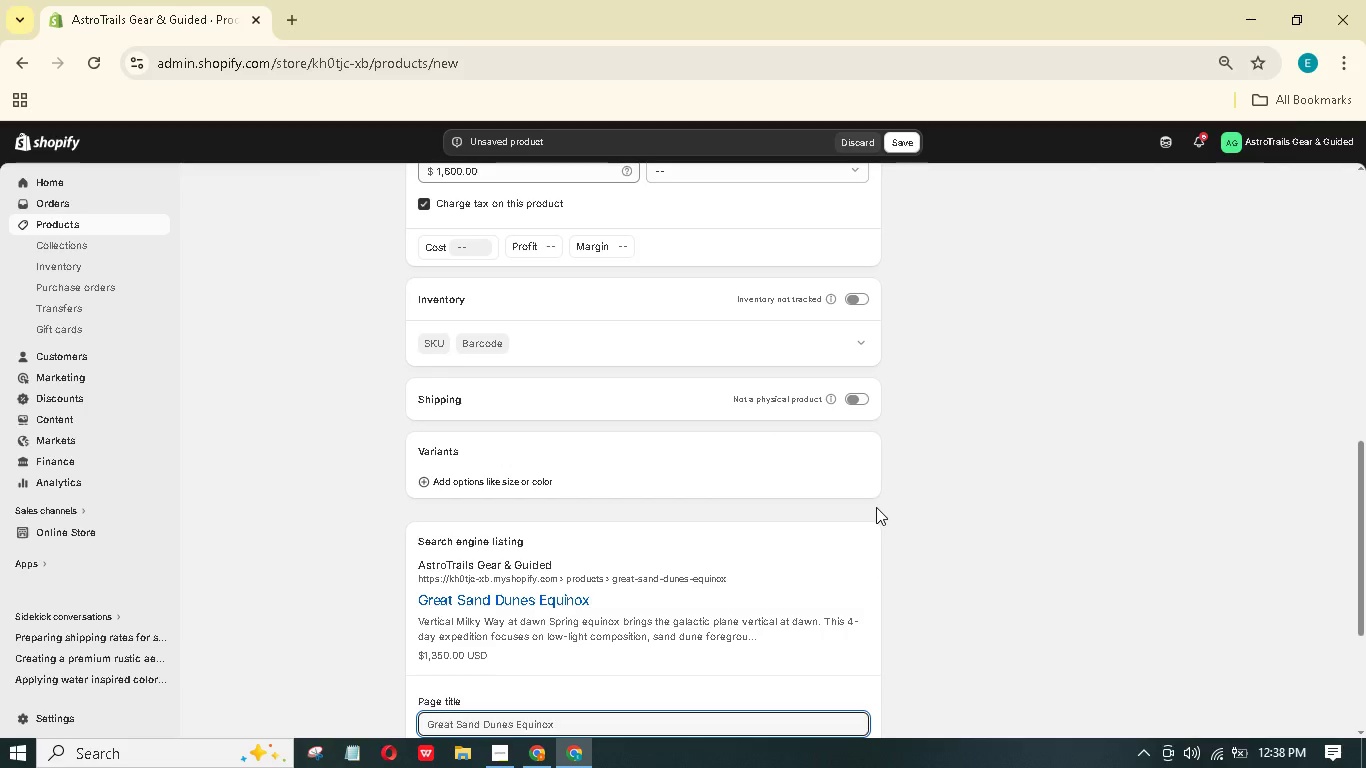 
wait(6.66)
 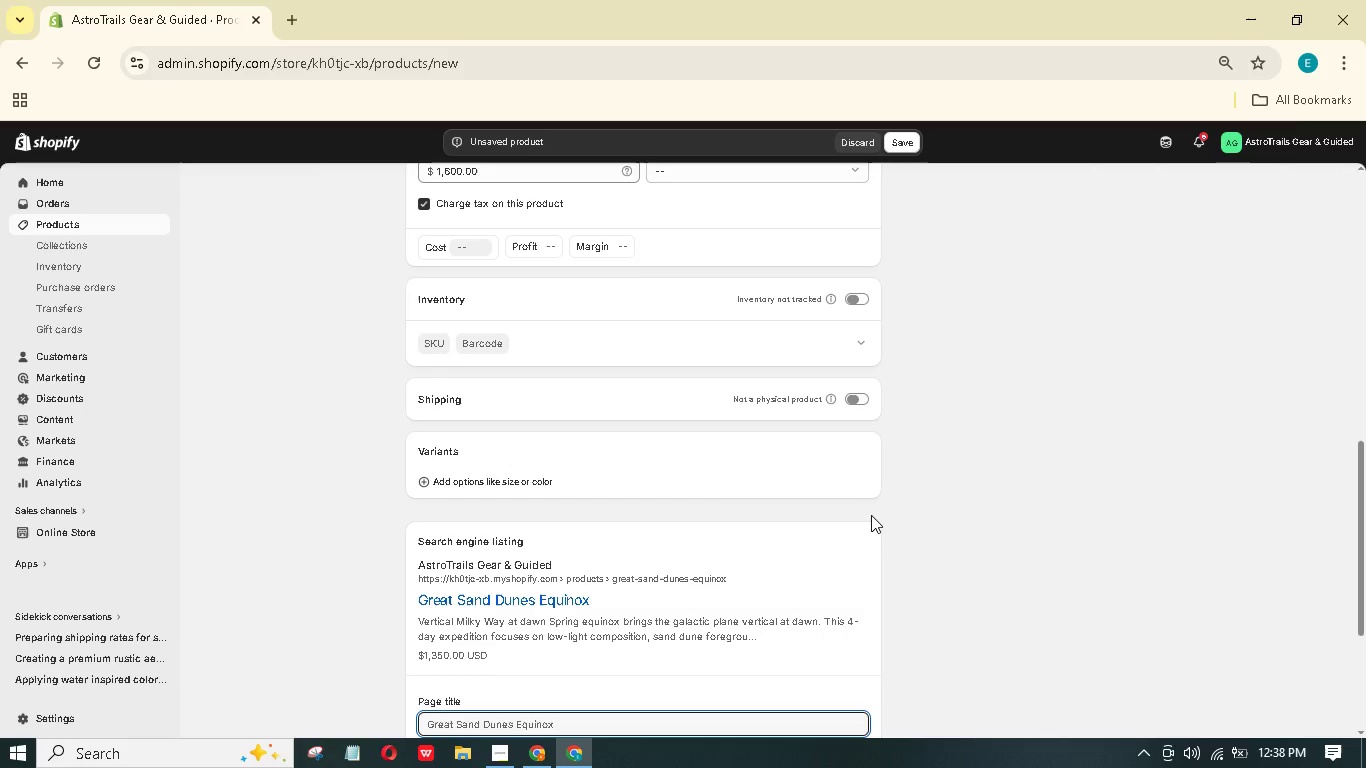 
scroll: coordinate [728, 501], scroll_direction: down, amount: 5.0
 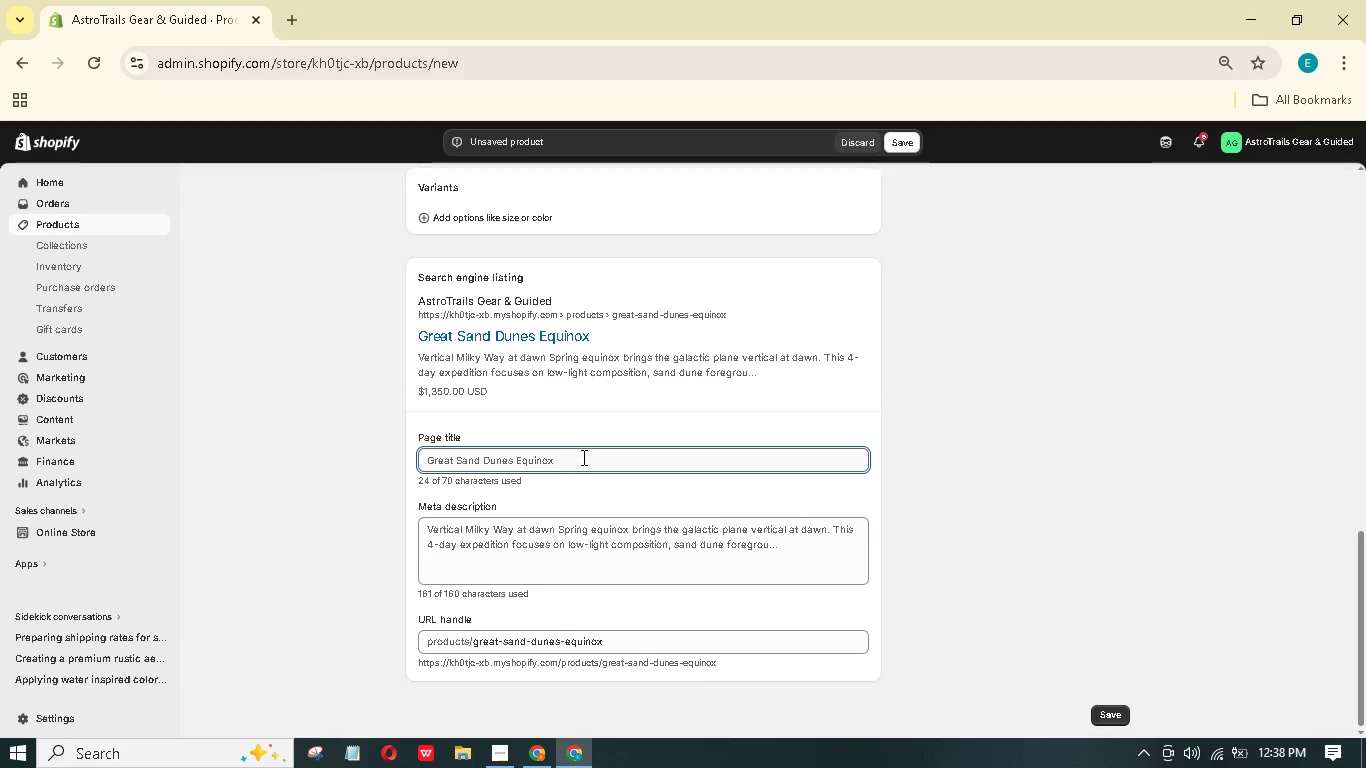 
left_click([584, 452])
 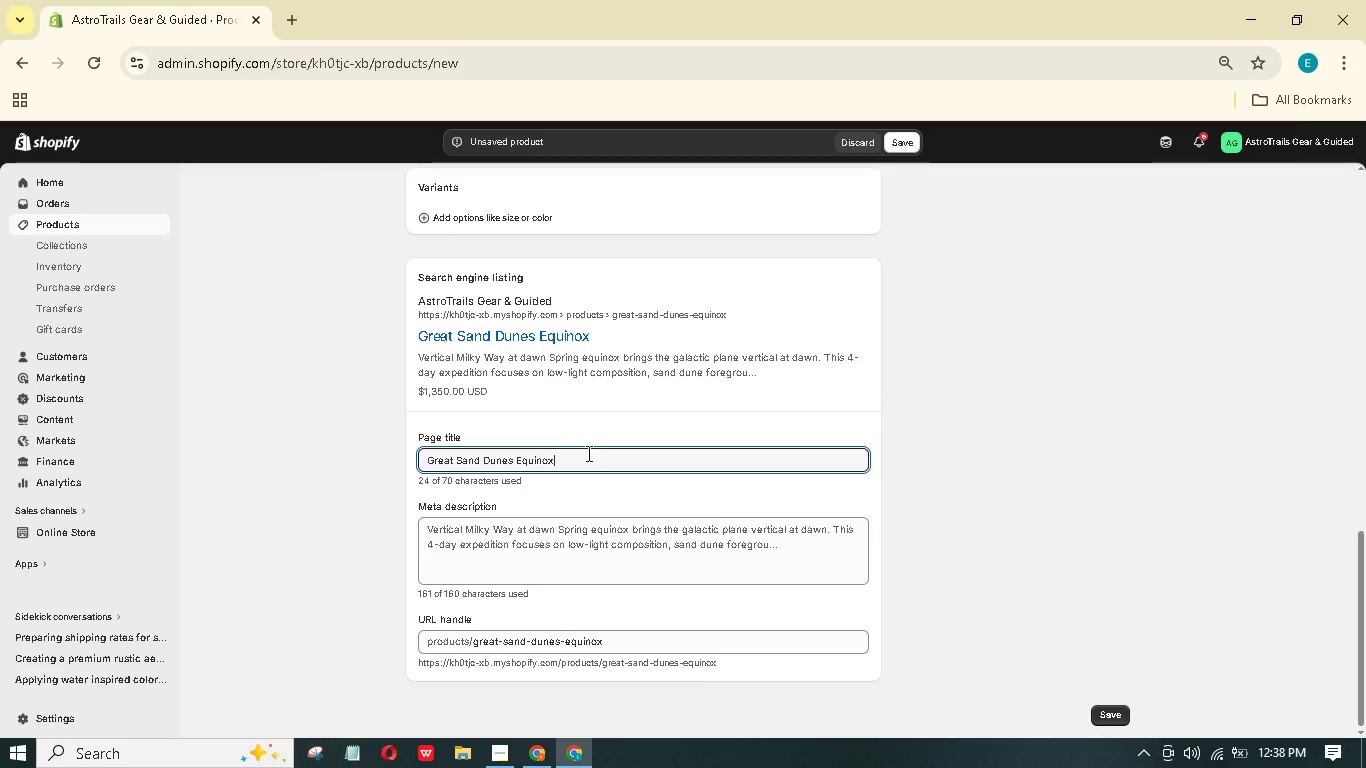 
type( | Bortle 3 |)
 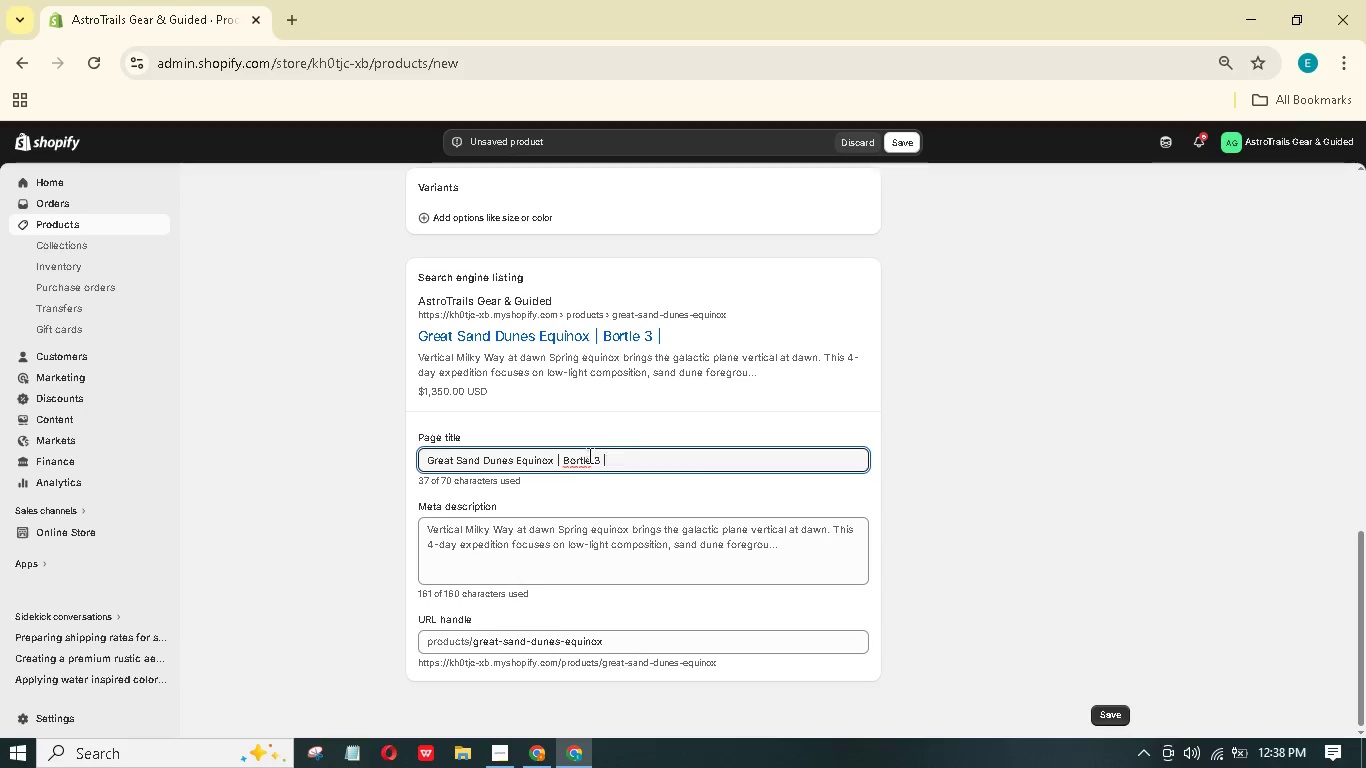 
type( AstroTrails)
 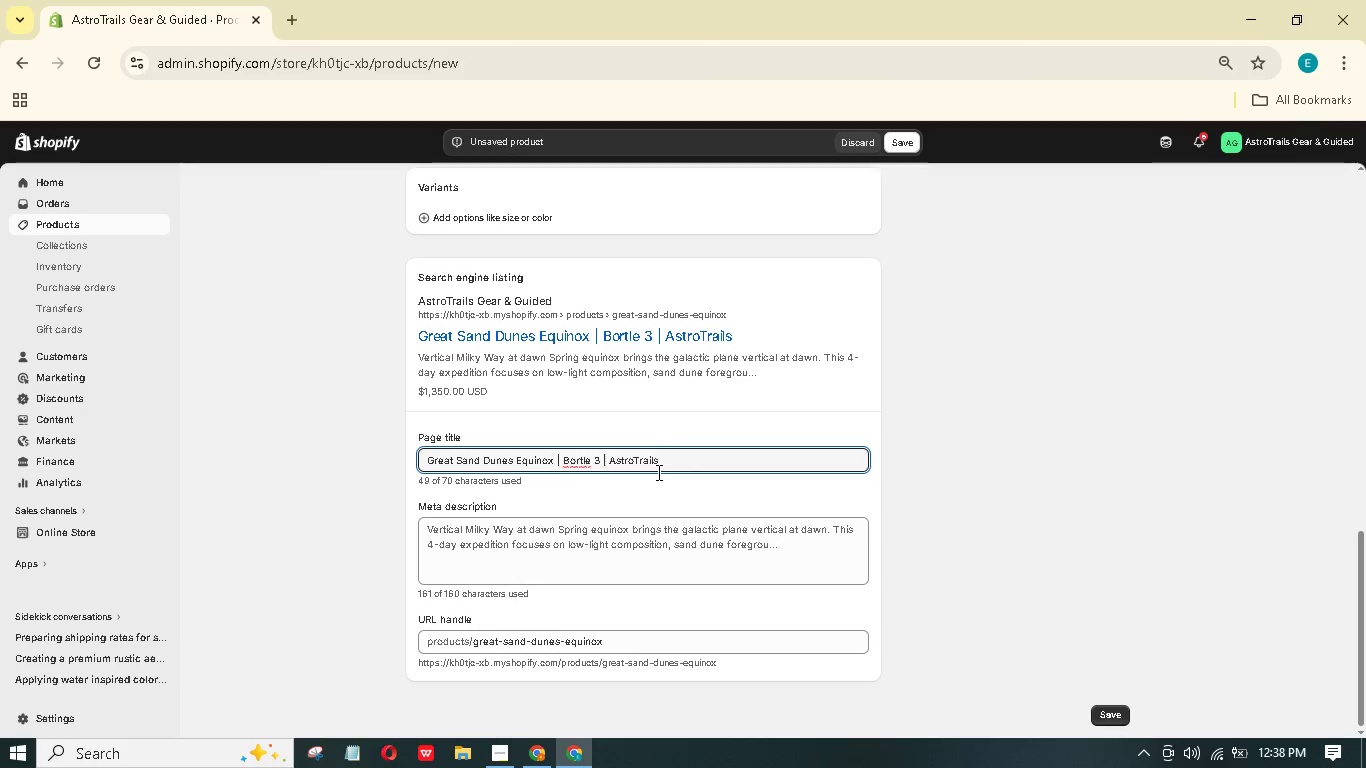 
key(Control+A)
 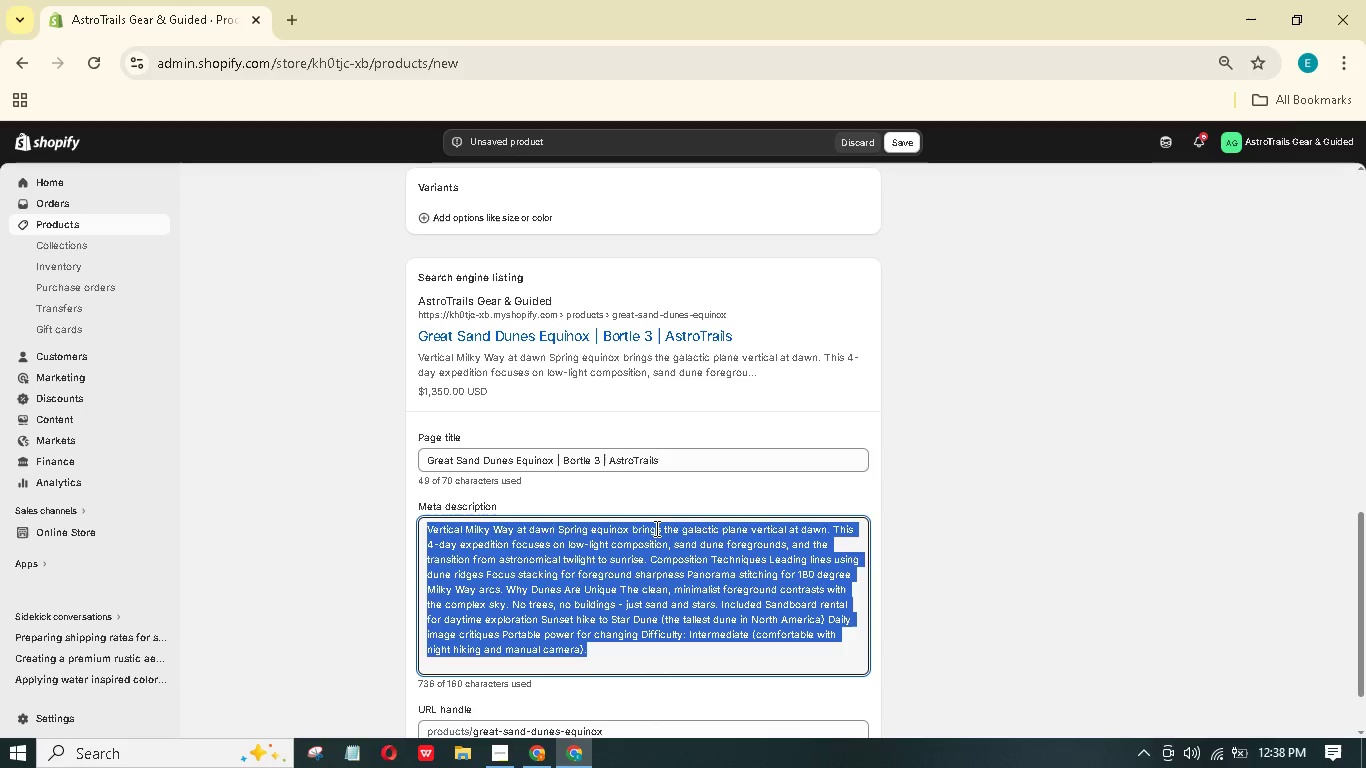 
type(4-day astrophotography expedition t Great Sand Dunes. Spring equinox, vertical Milky Wy, sand dune foregrounds. Book now.)
 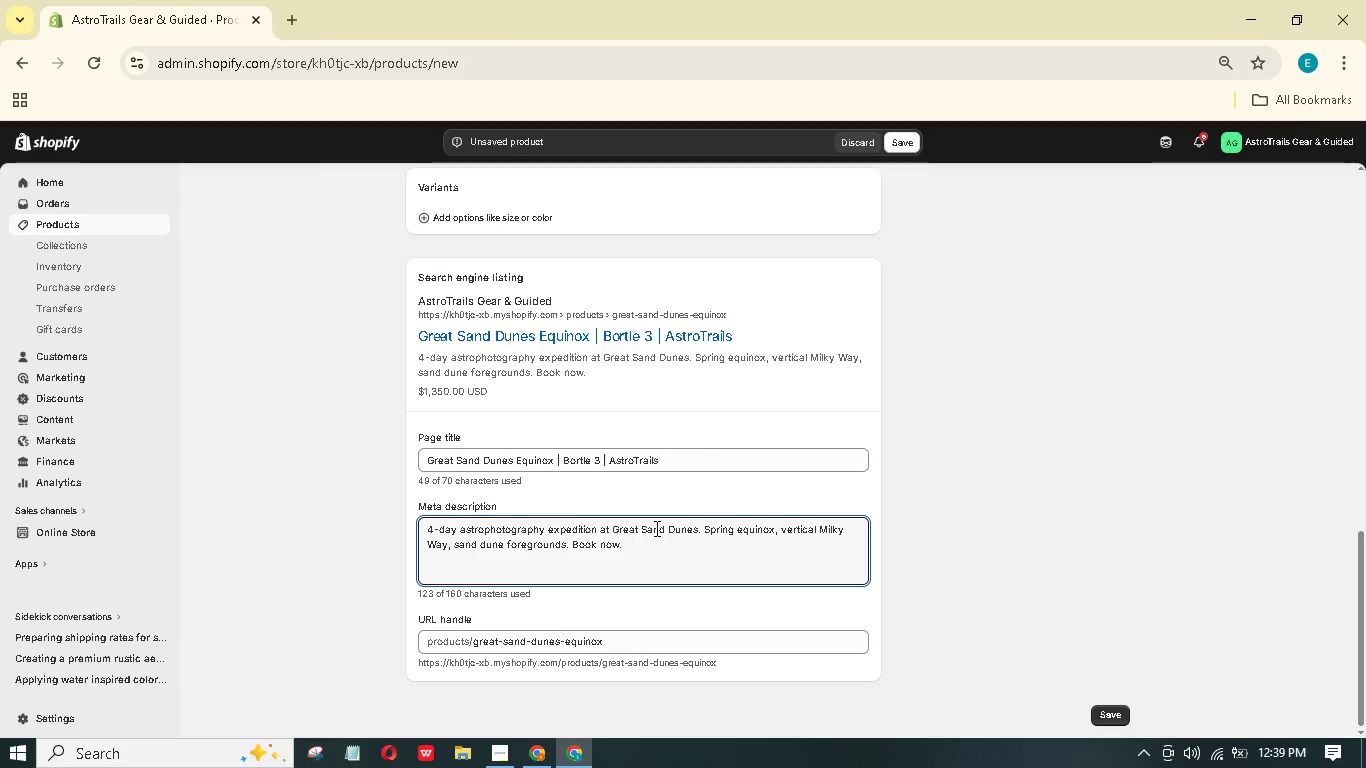 
 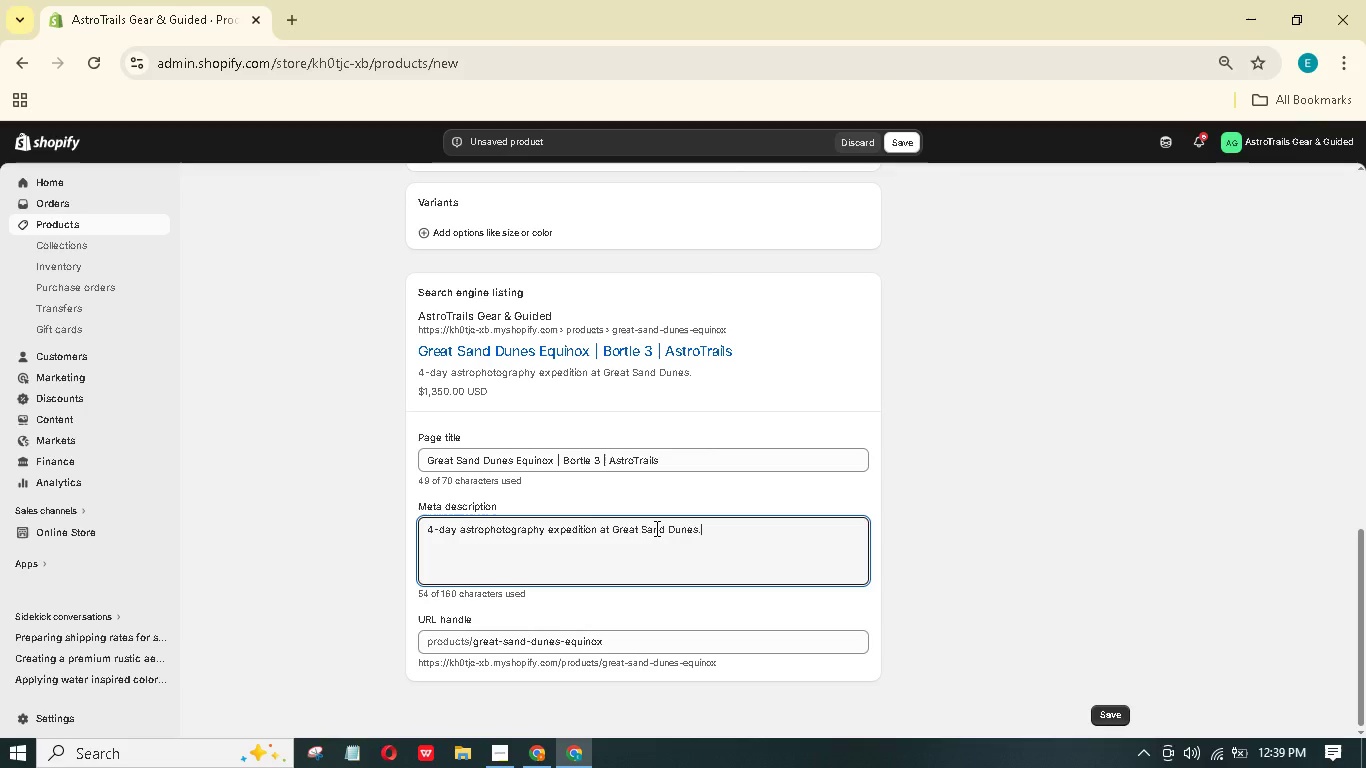 
hold_key(key=ControlLeft, duration=0.45)
 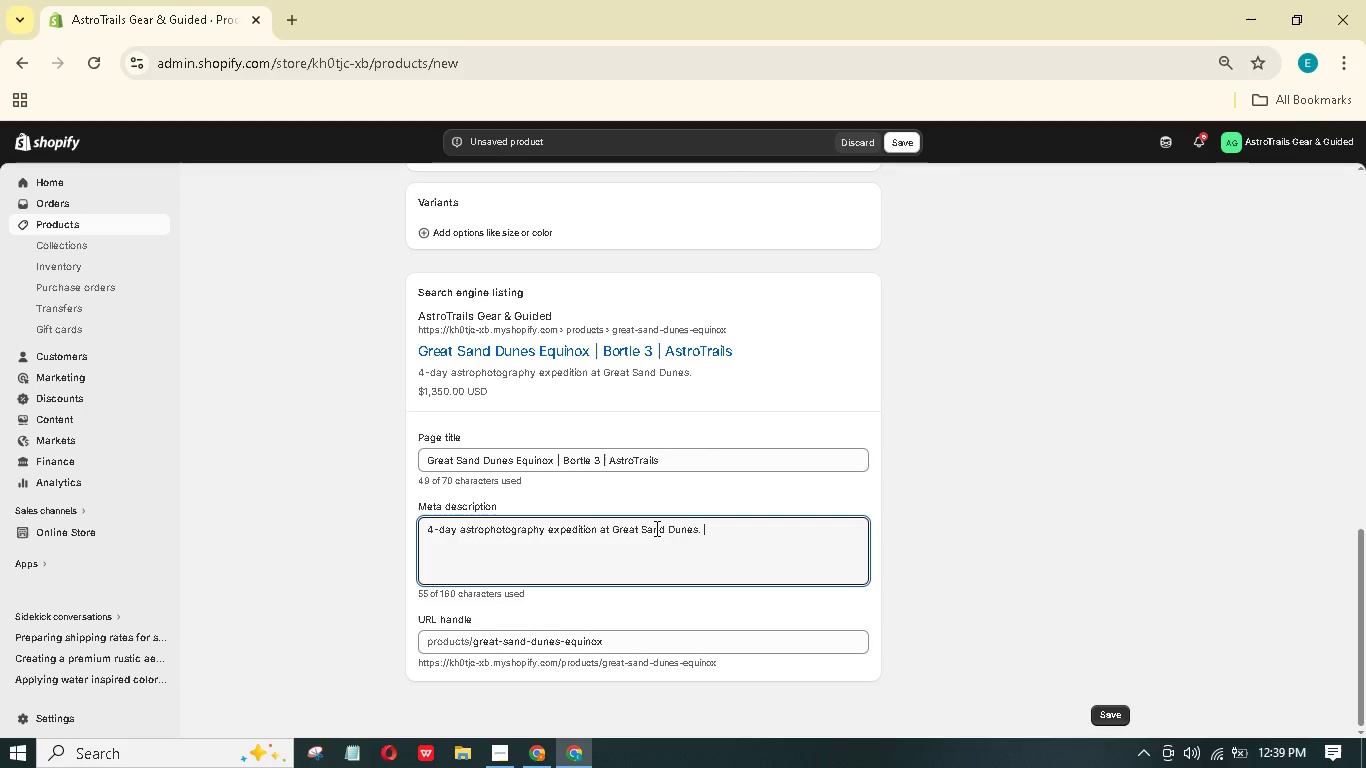 
scroll: coordinate [716, 514], scroll_direction: up, amount: 13.0
 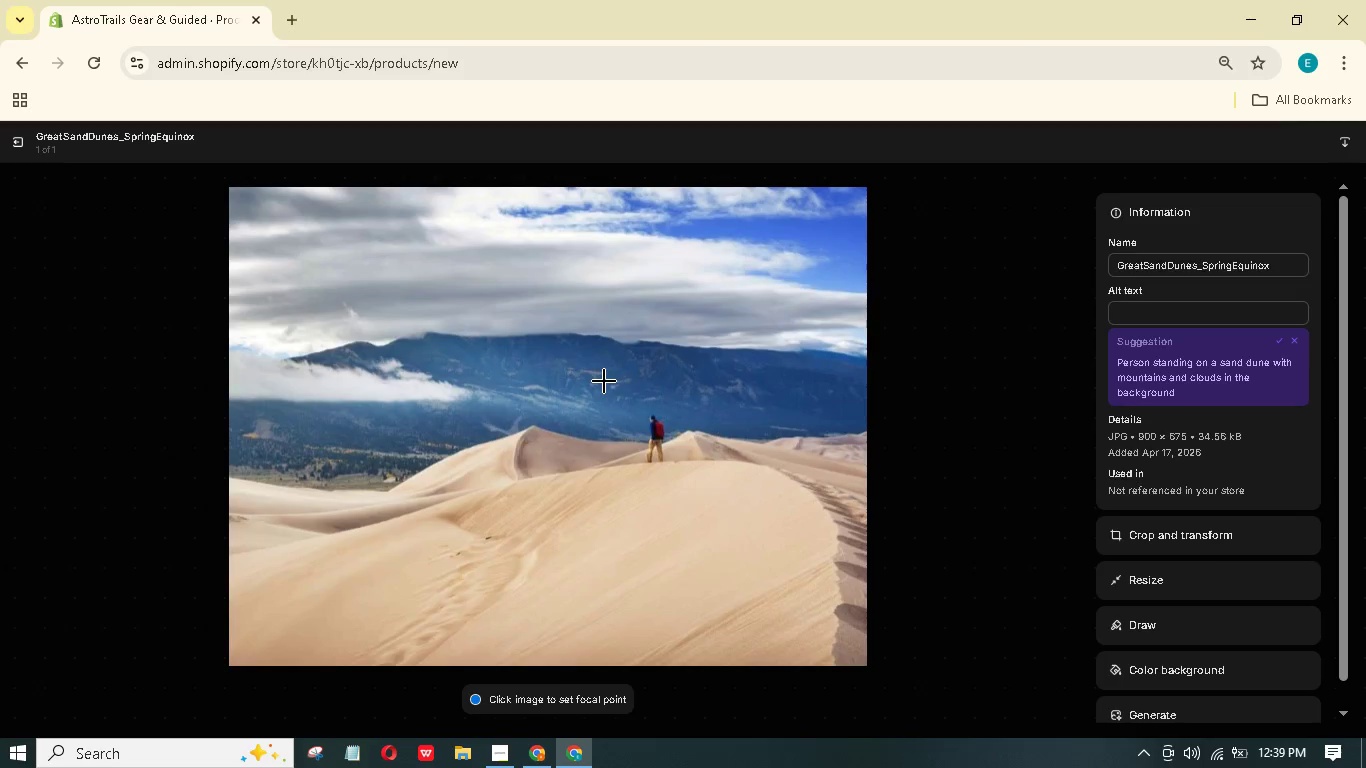 
wait(5.03)
 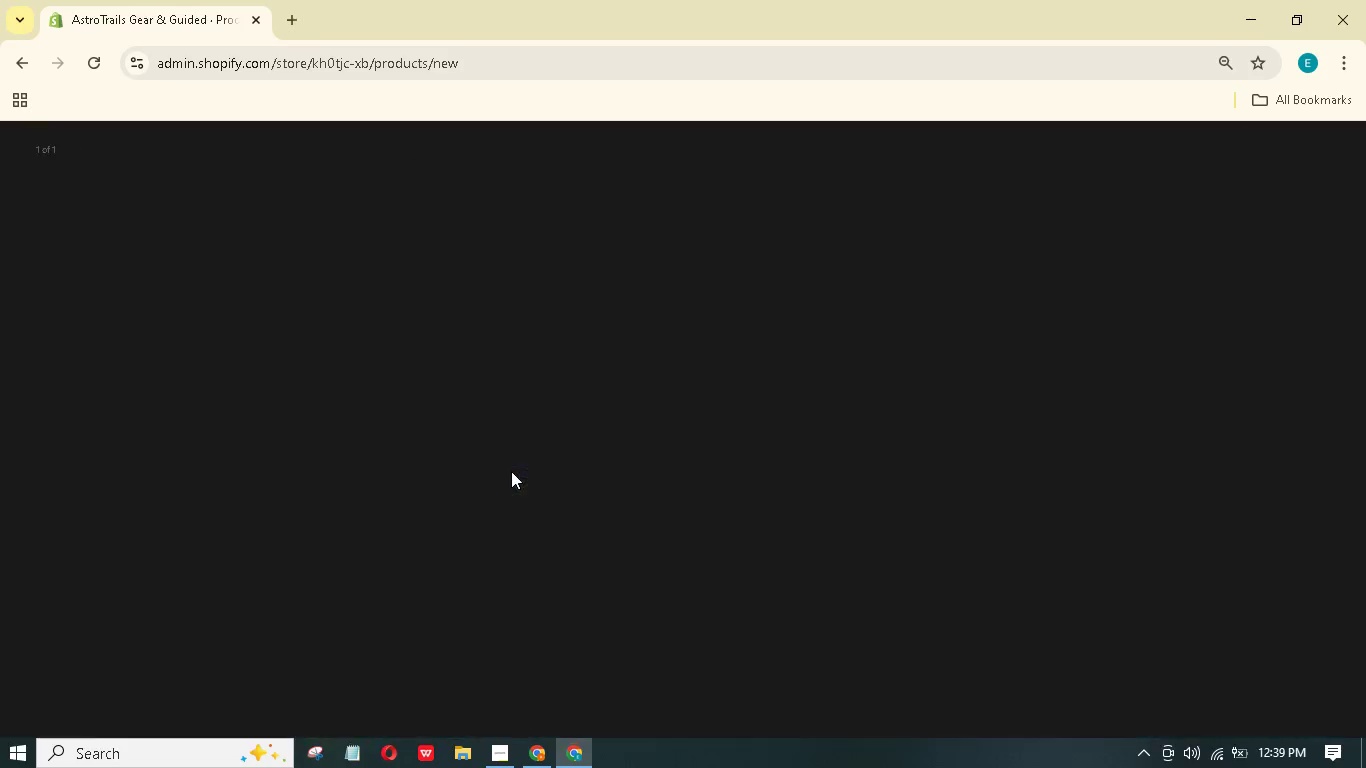 
left_click([1179, 313])
 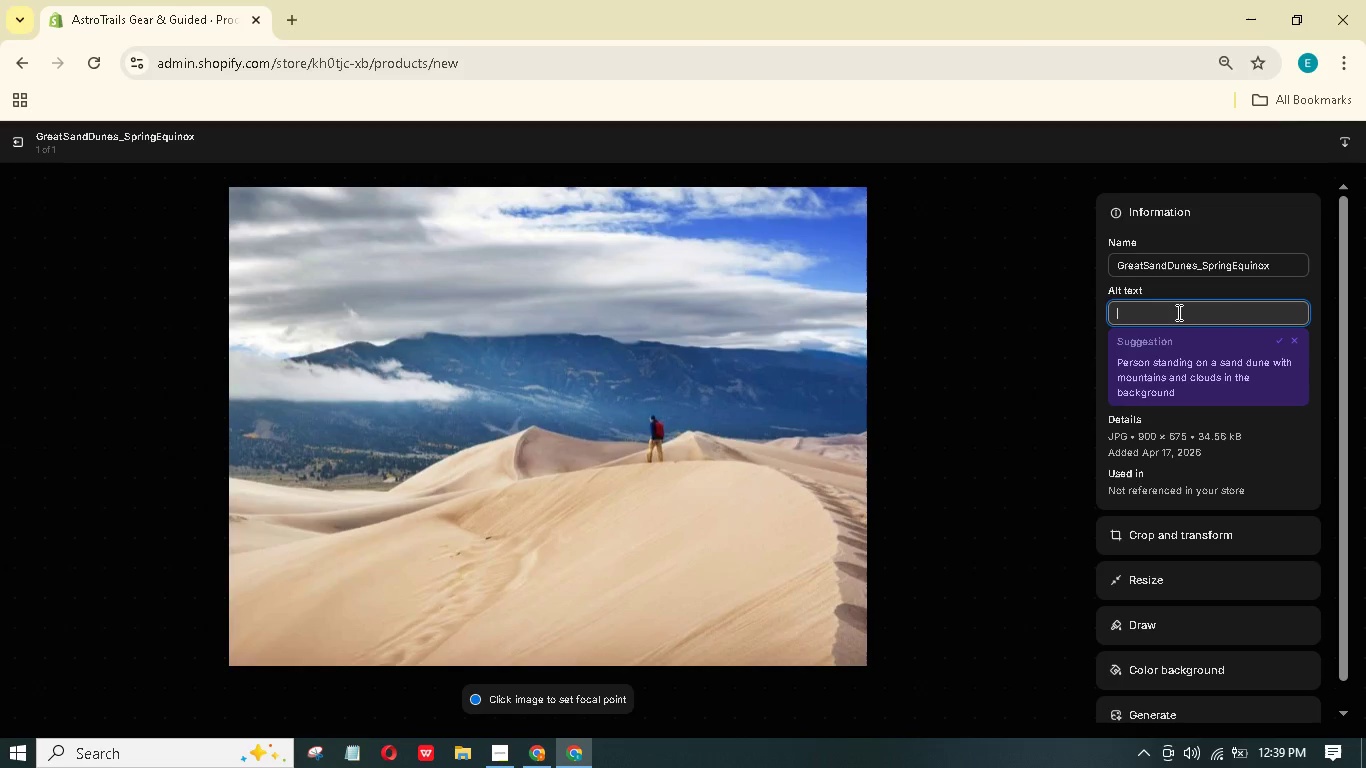 
type(The ky arching ovr great snd dunes nd a travelr standing in the frame)
 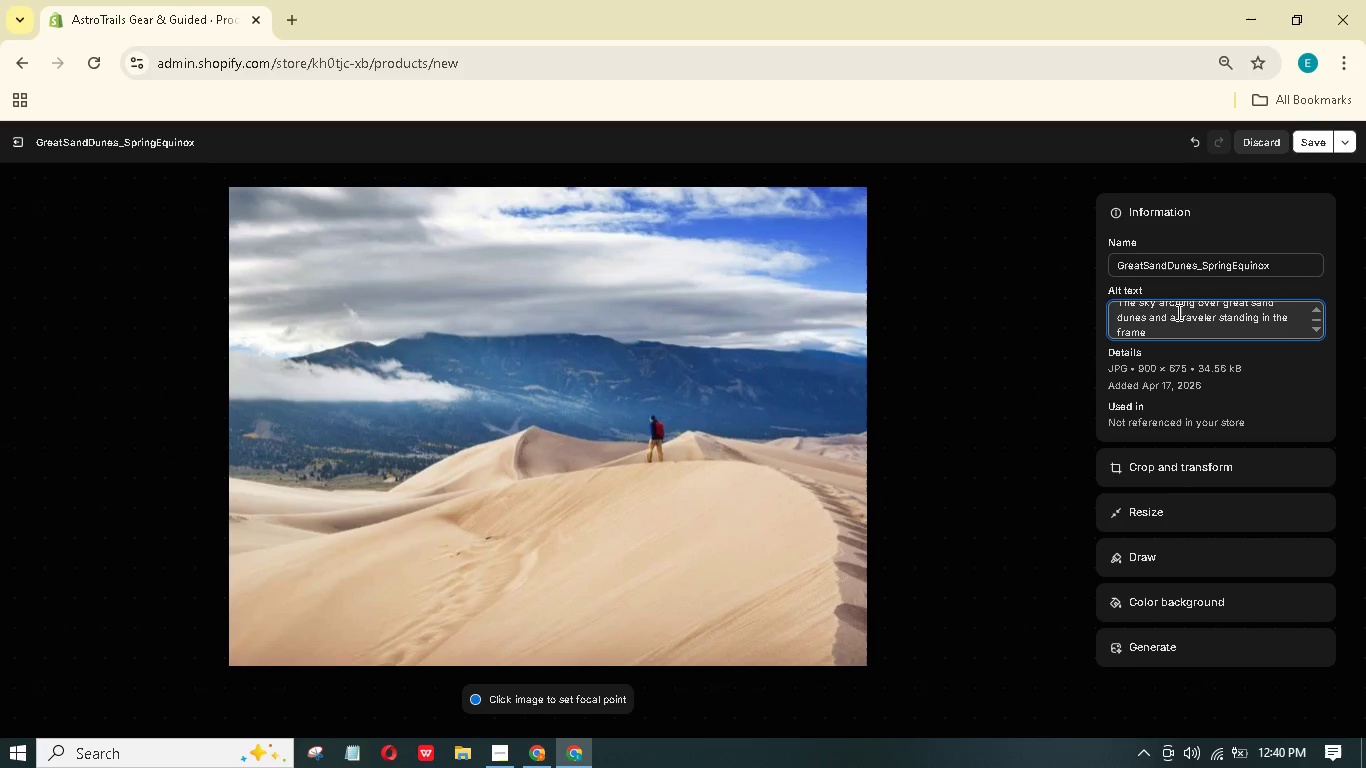 
key(Period)
 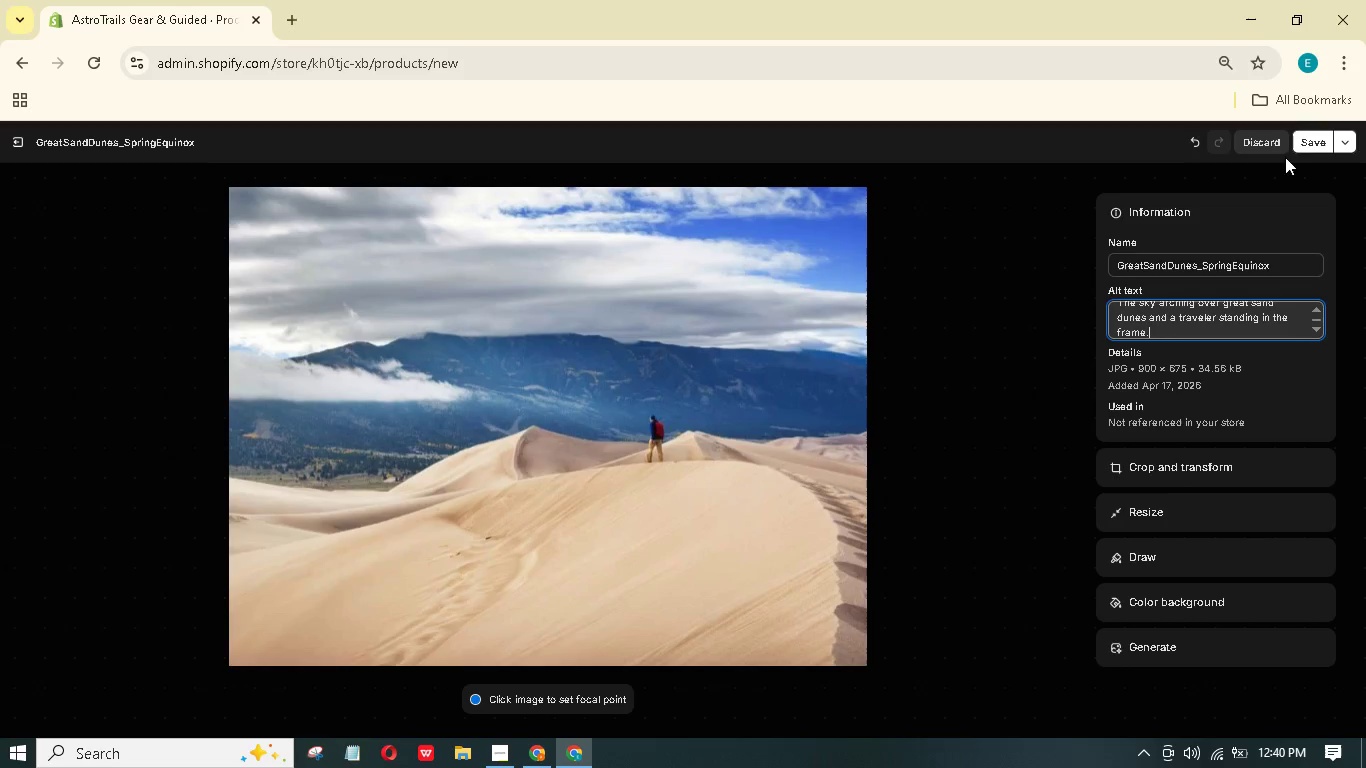 
left_click([1303, 144])
 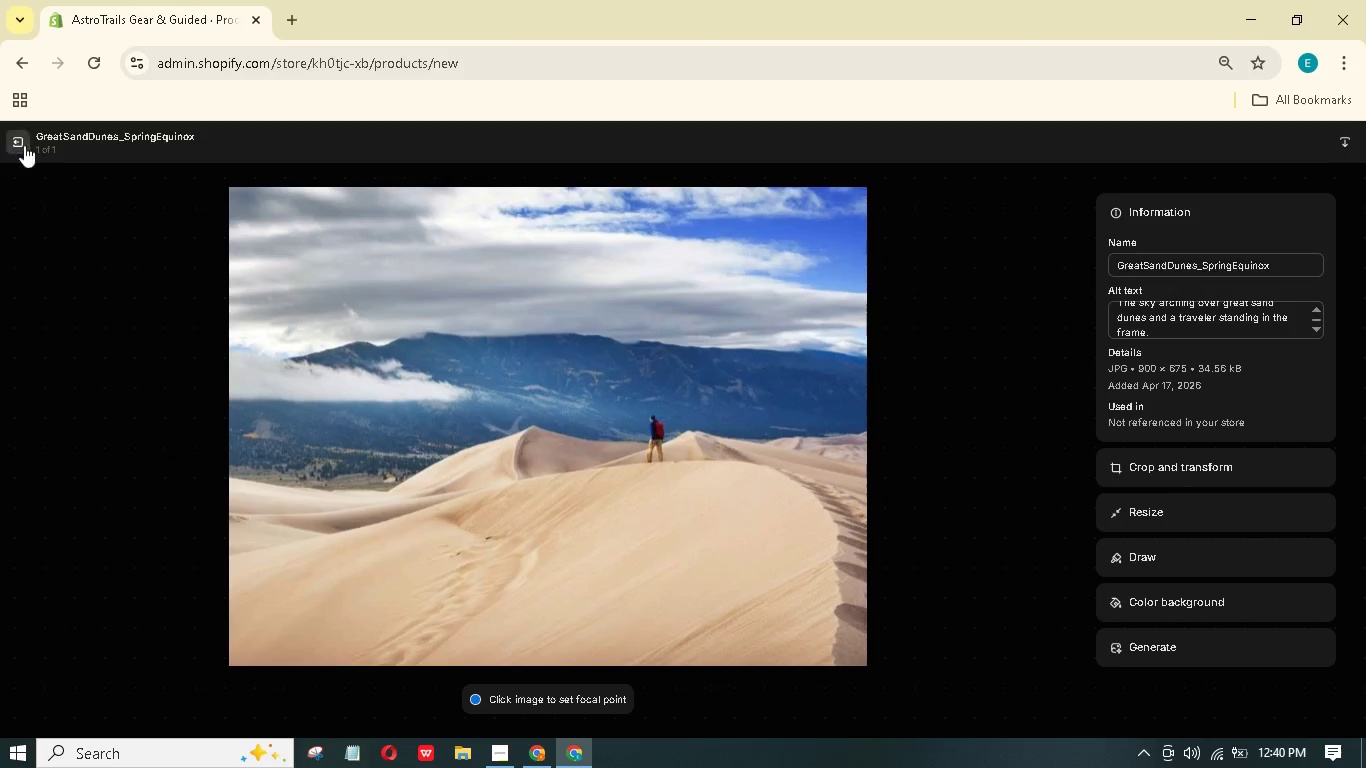 
left_click([22, 136])
 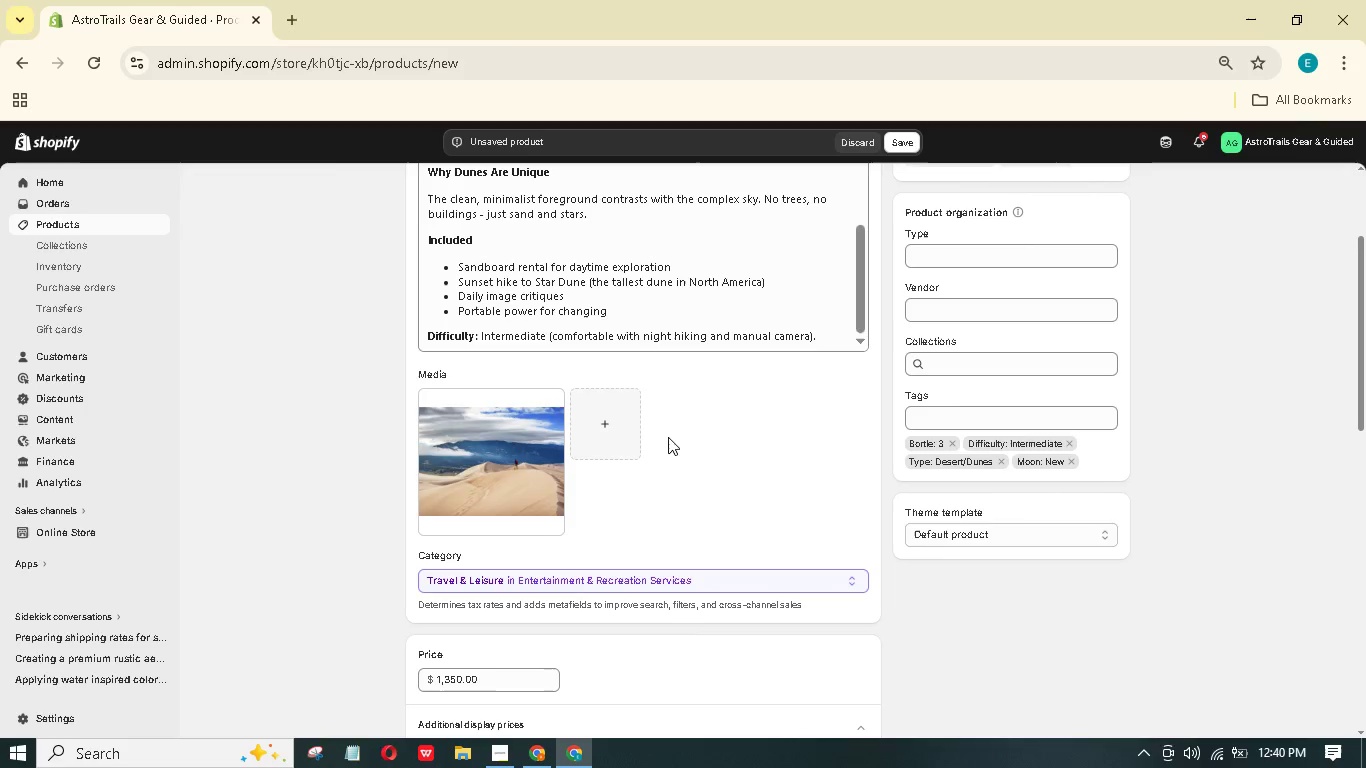 
scroll: coordinate [690, 405], scroll_direction: up, amount: 13.0
 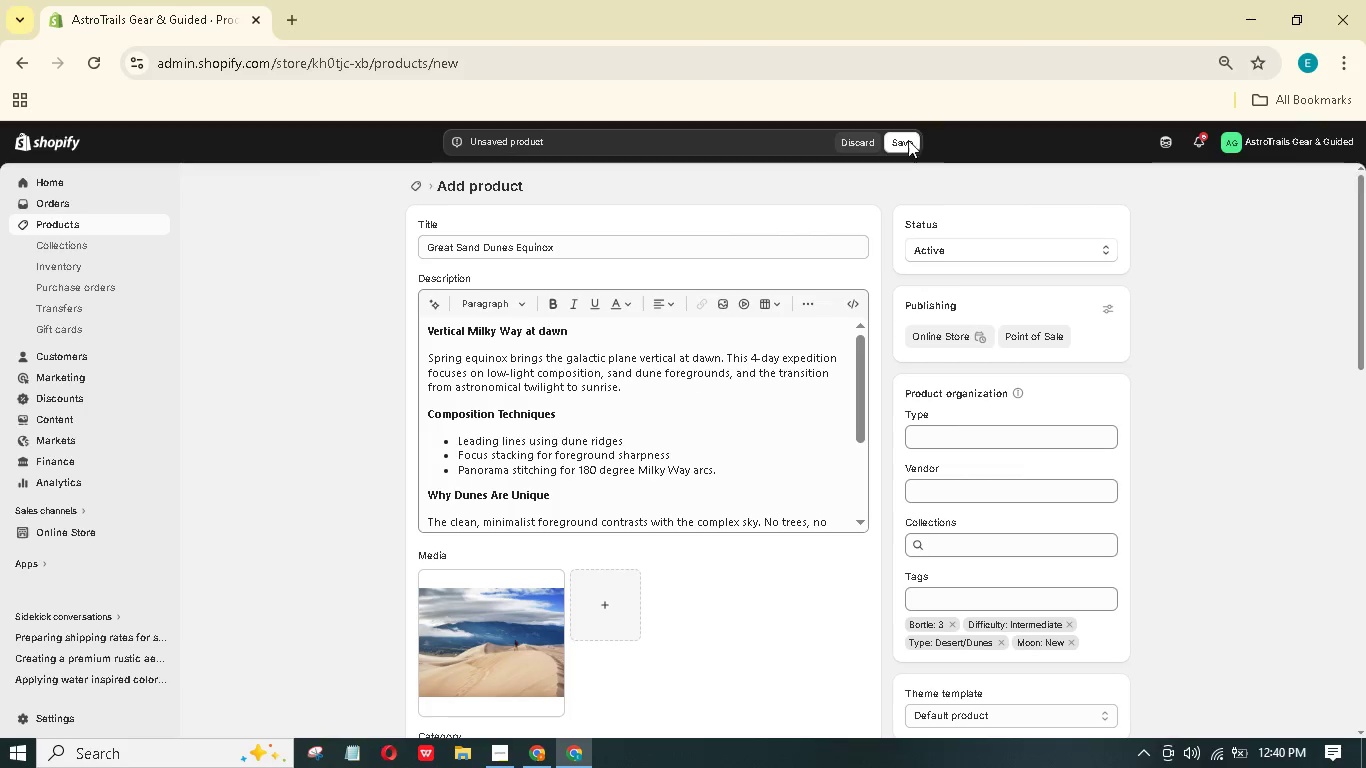 
left_click([907, 141])
 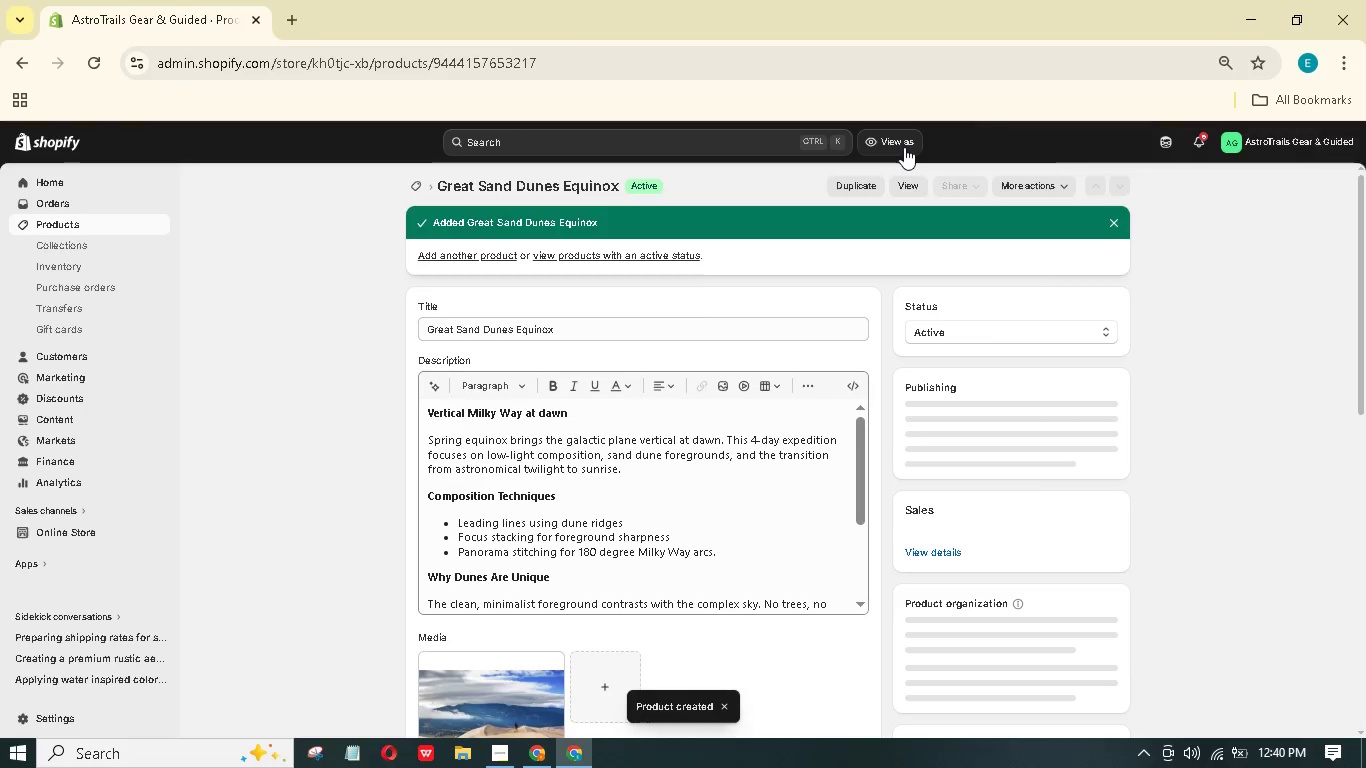 
wait(13.16)
 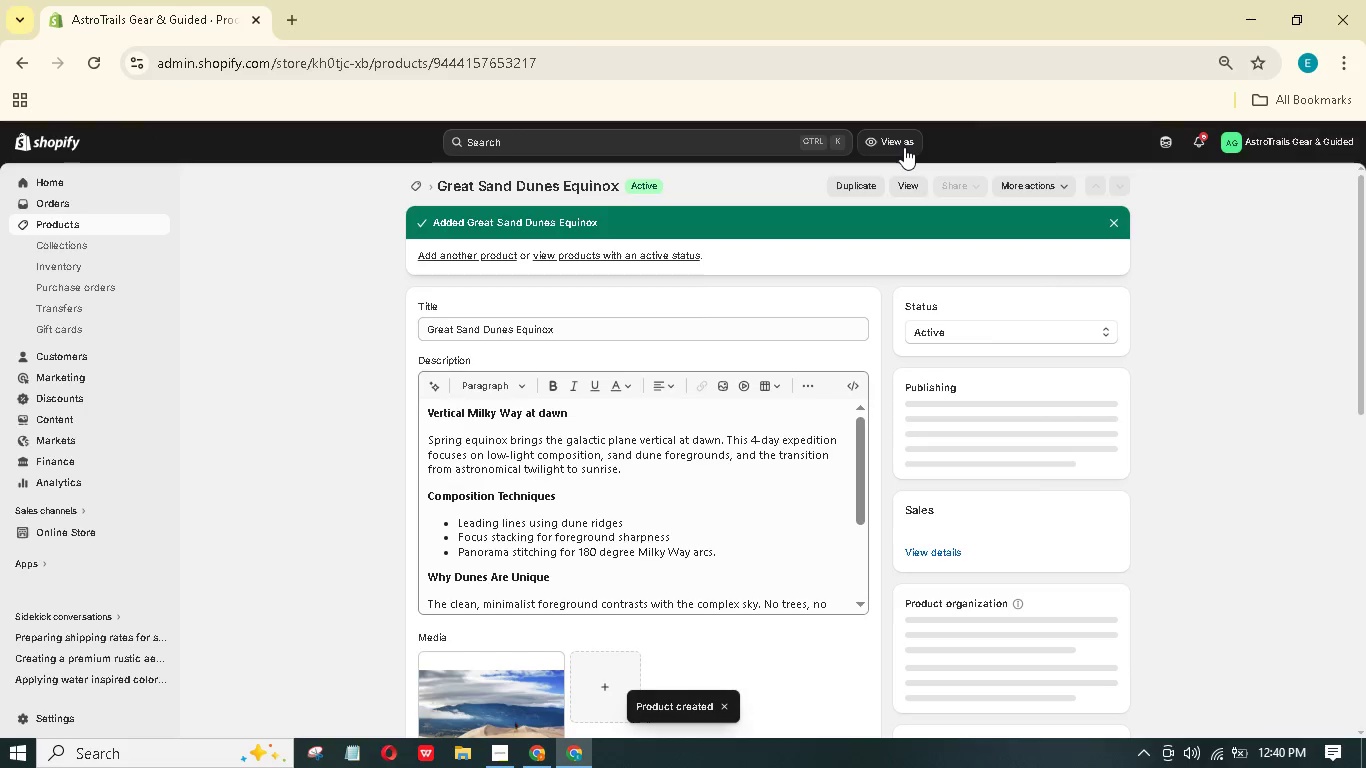 
scroll: coordinate [694, 396], scroll_direction: down, amount: 12.0
 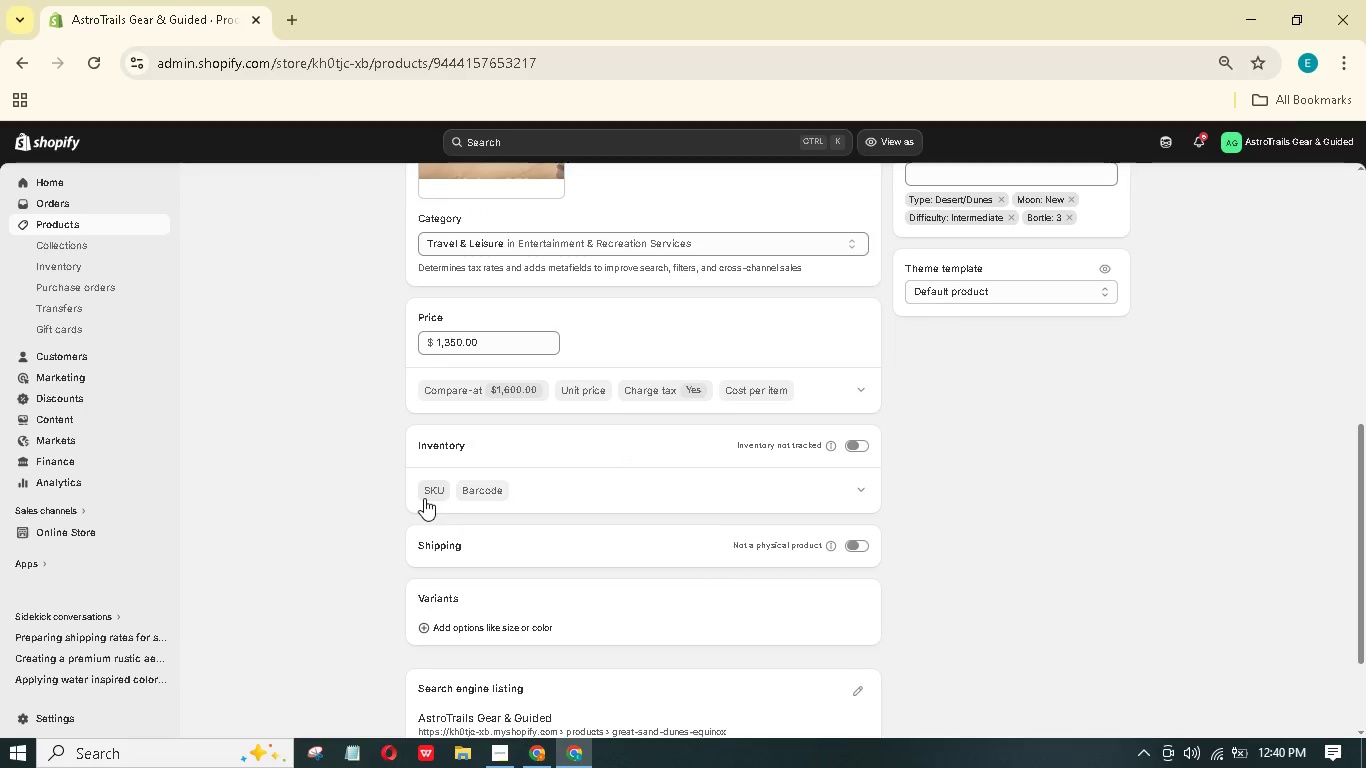 
left_click([429, 492])
 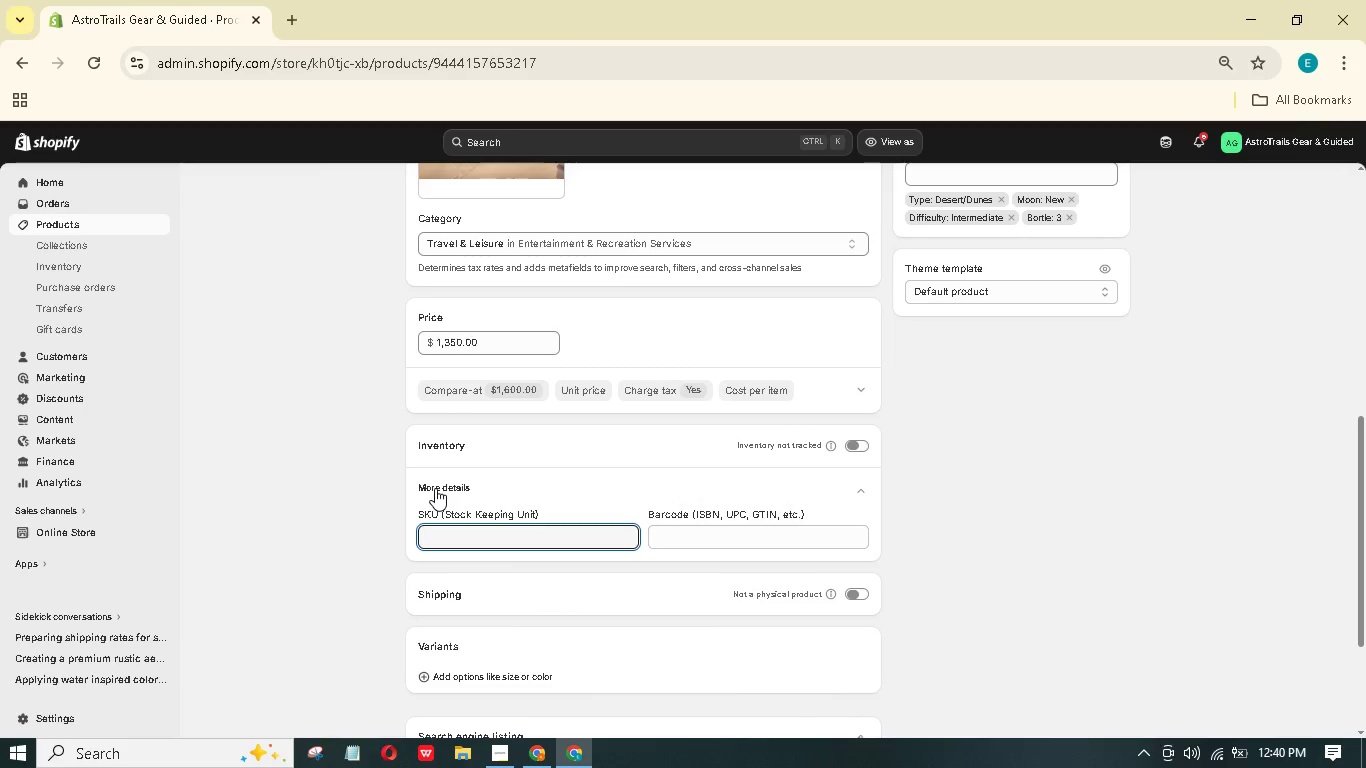 
type(AGG)
 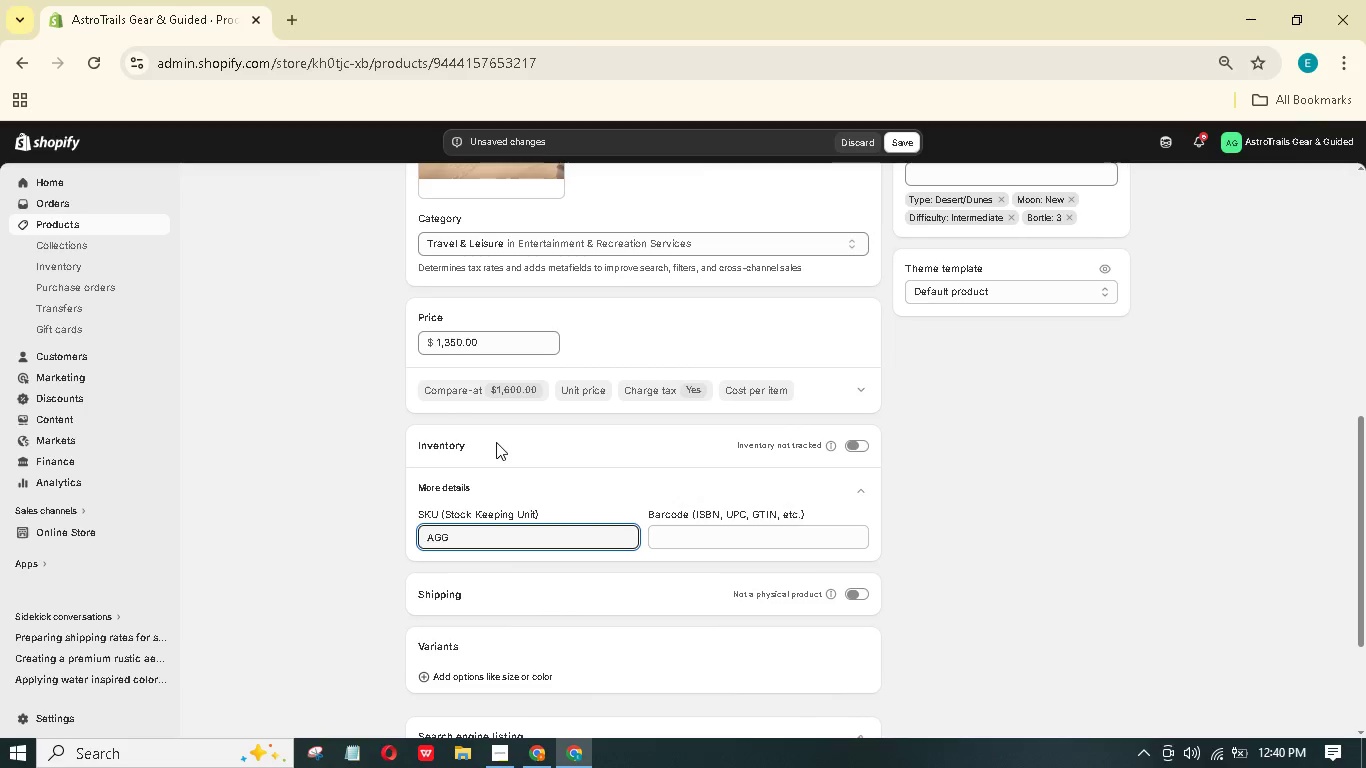 
type(-GSA)
 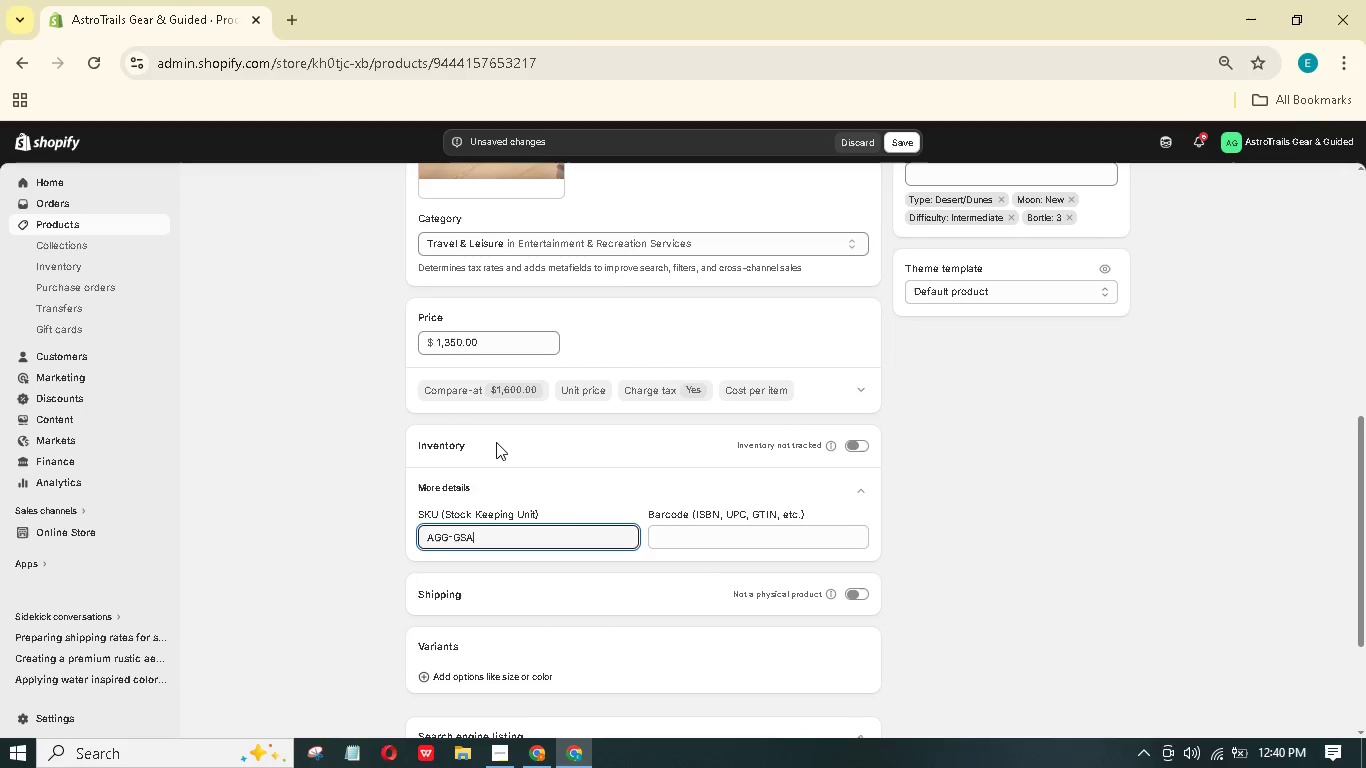 
wait(5.27)
 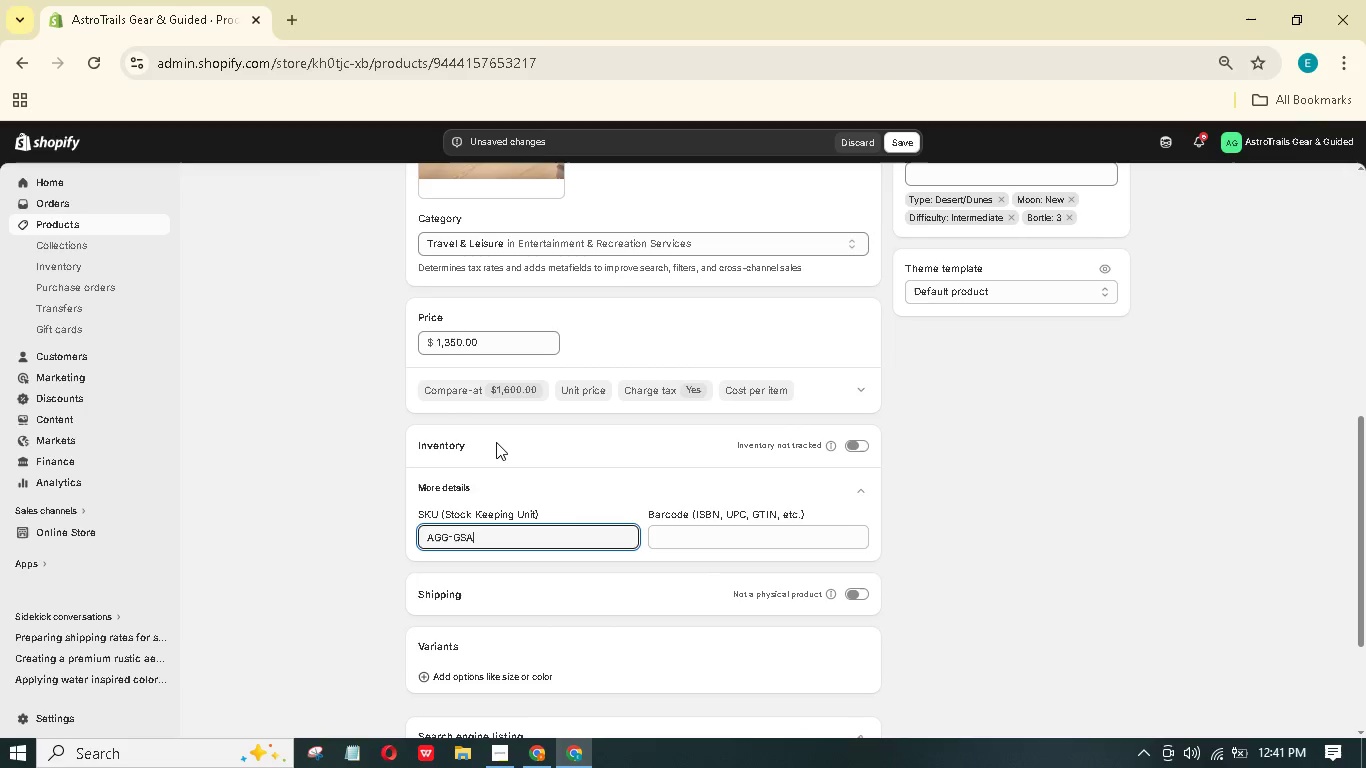 
scroll: coordinate [631, 492], scroll_direction: down, amount: 2.0
 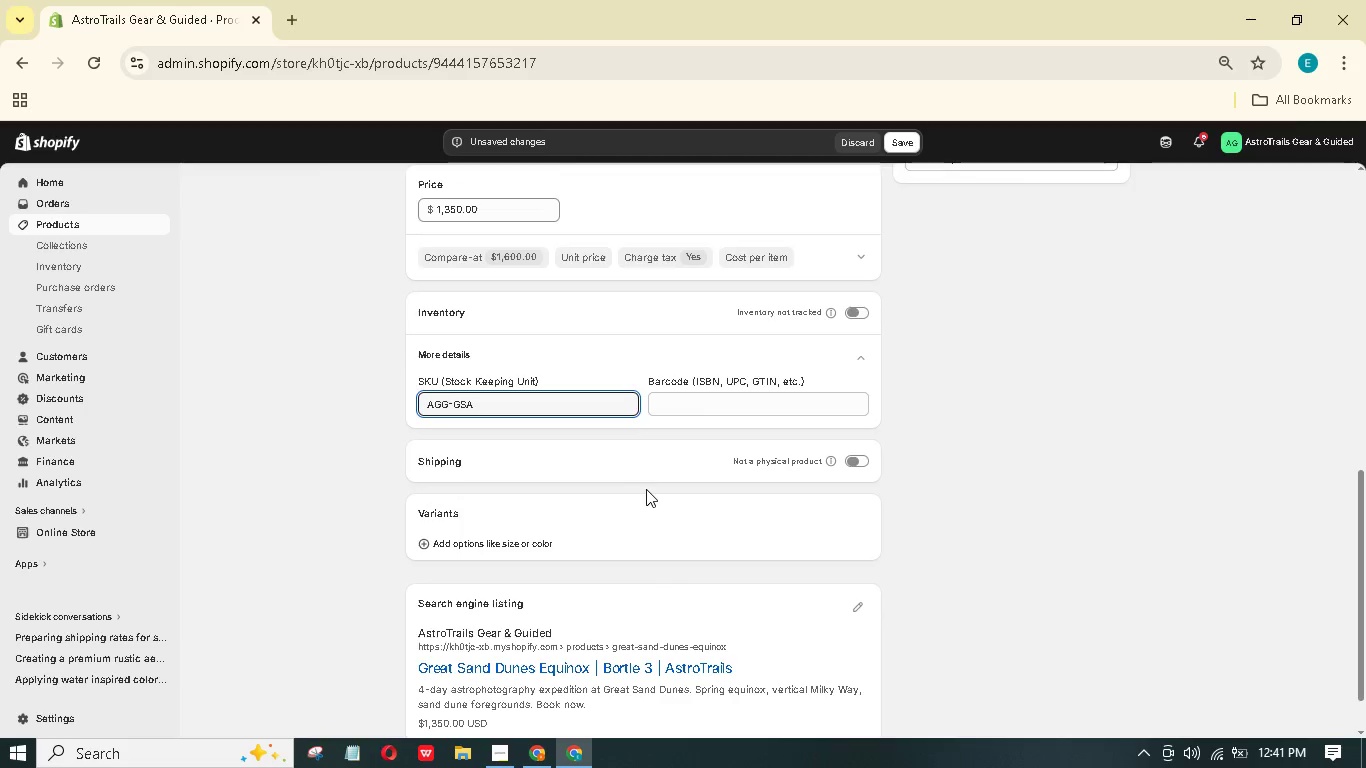 
scroll: coordinate [656, 477], scroll_direction: up, amount: 10.0
 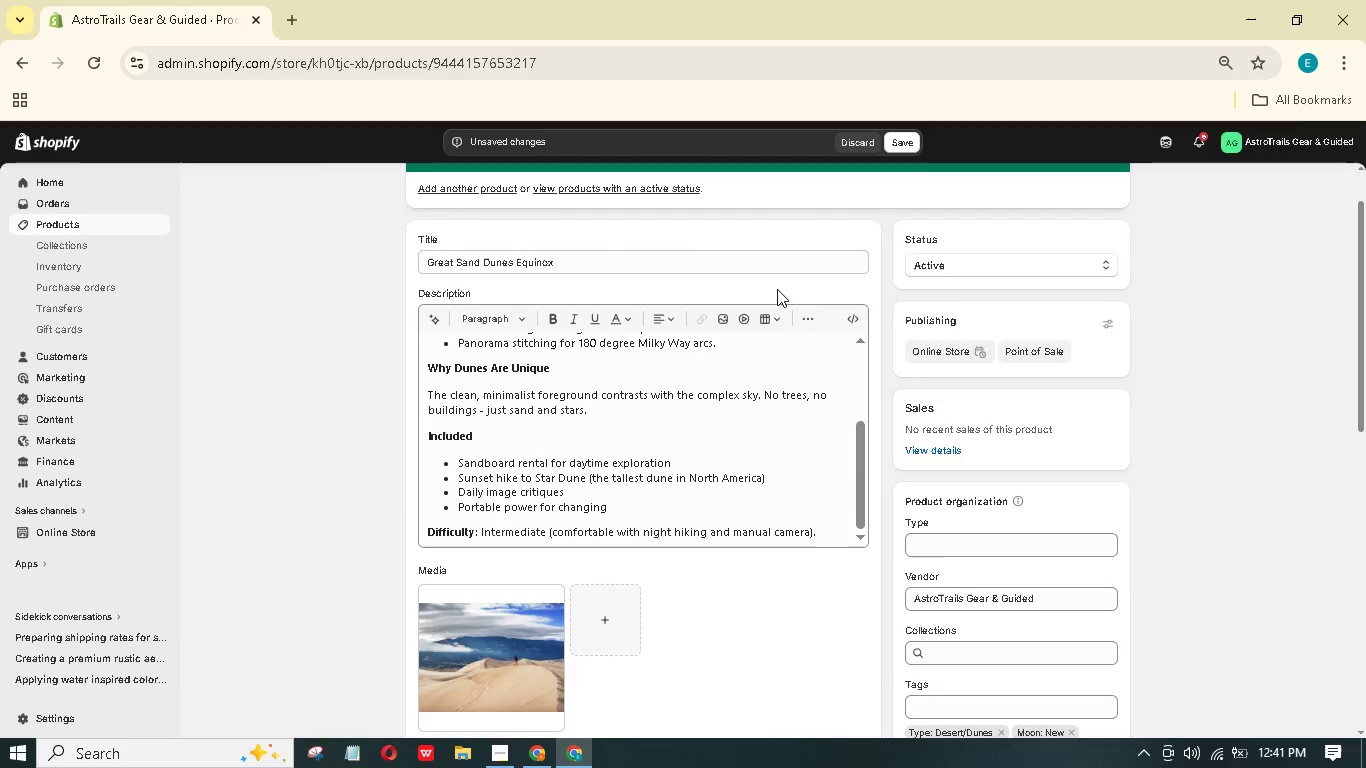 
scroll: coordinate [776, 291], scroll_direction: down, amount: 4.0
 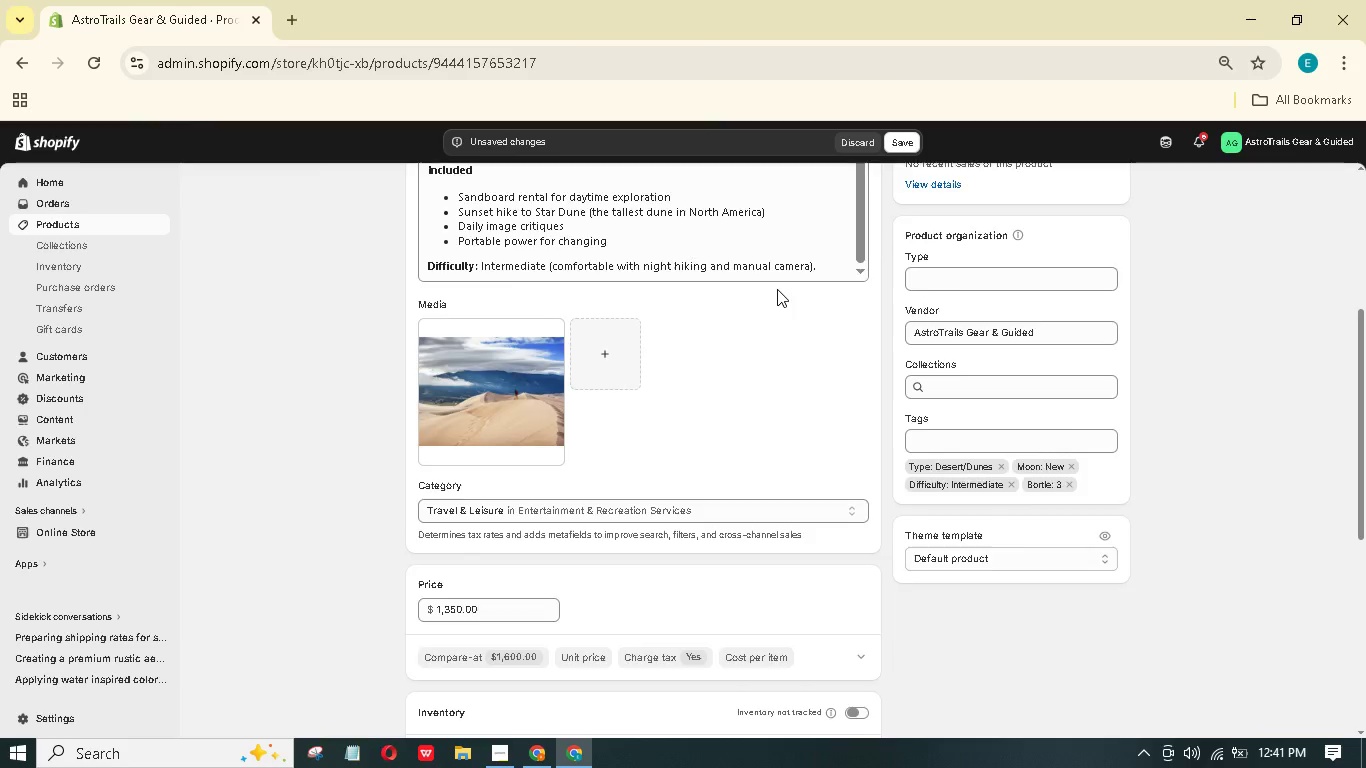 
scroll: coordinate [777, 289], scroll_direction: up, amount: 5.0
 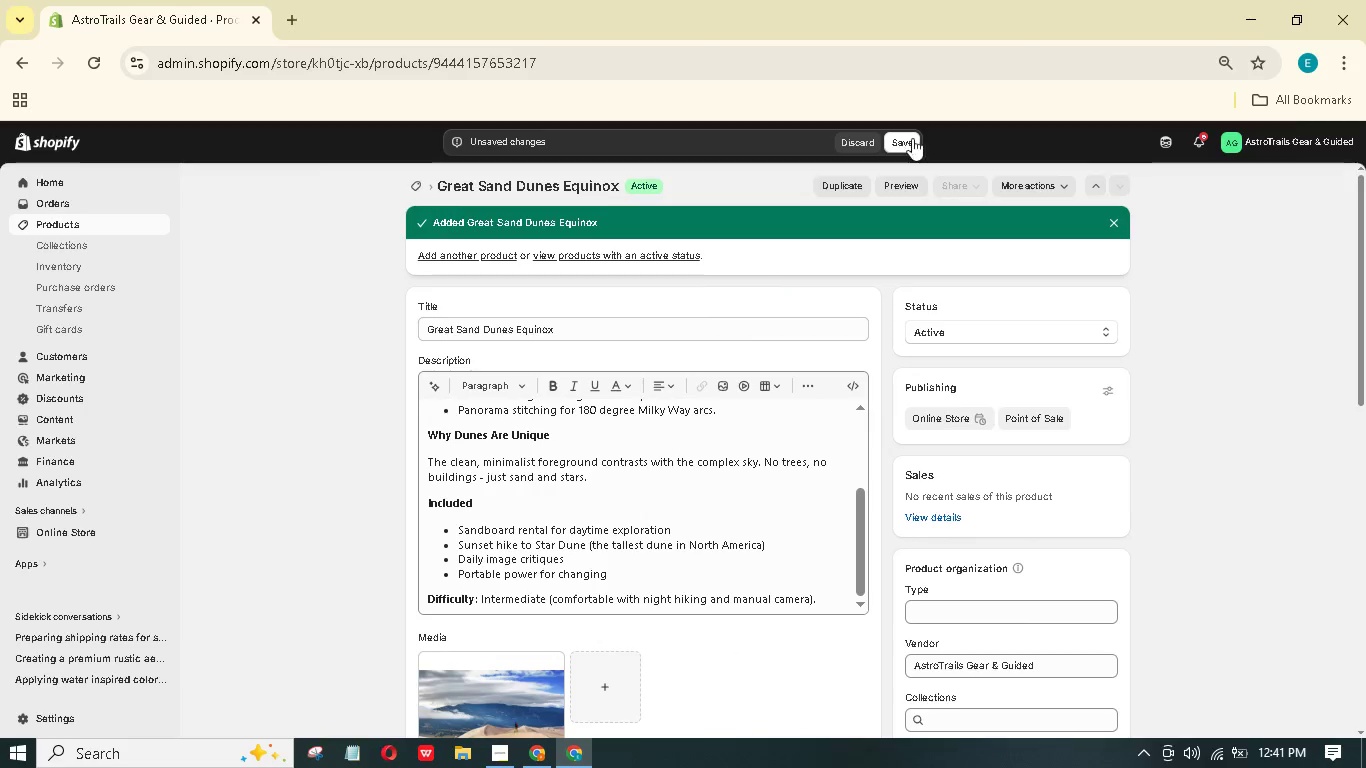 
left_click([904, 140])
 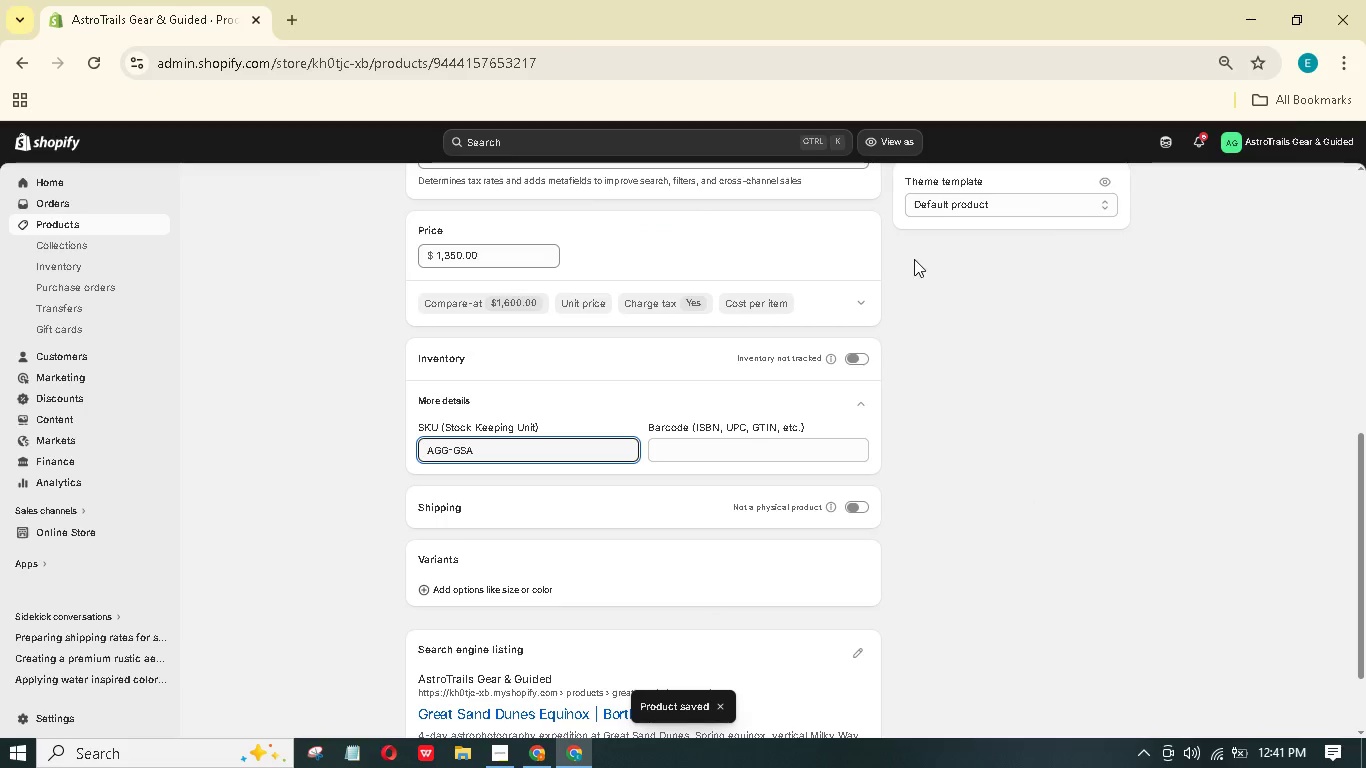 
wait(9.7)
 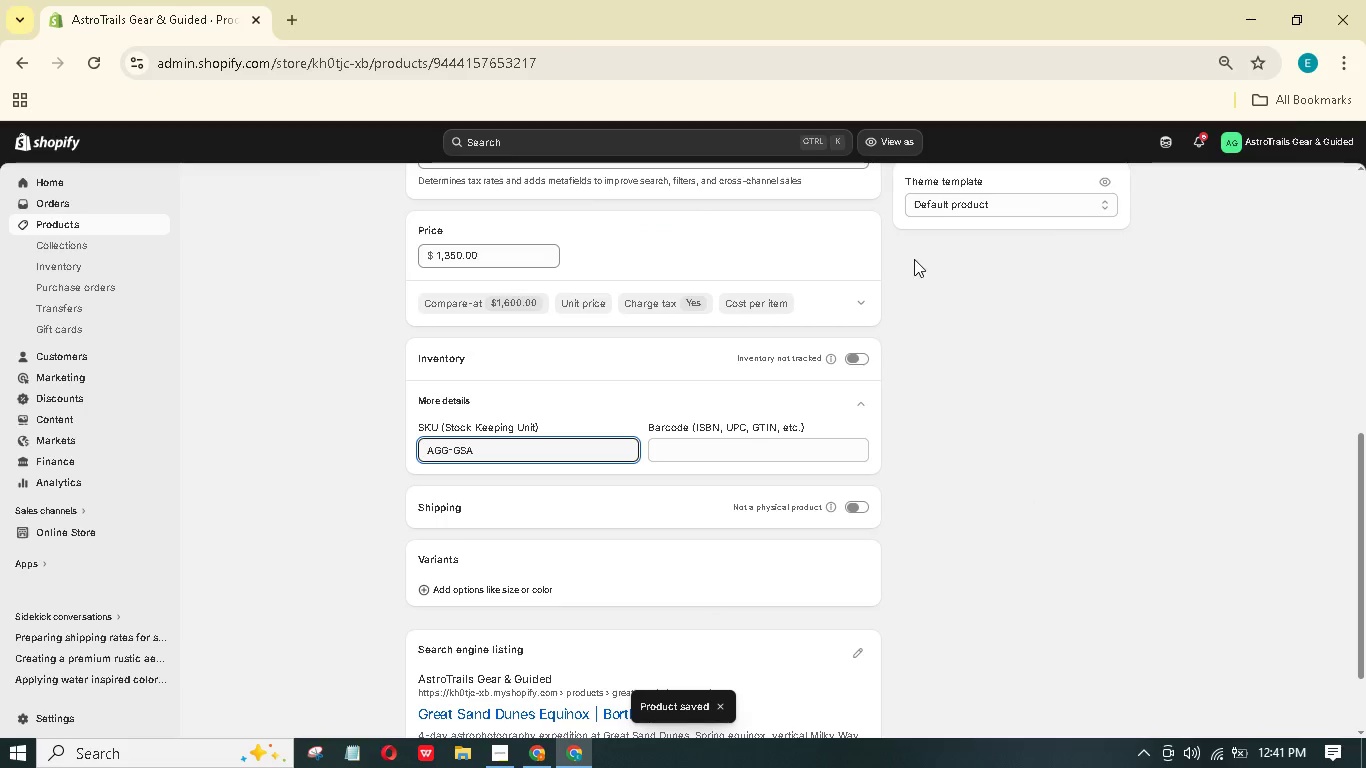 
scroll: coordinate [902, 270], scroll_direction: up, amount: 13.0
 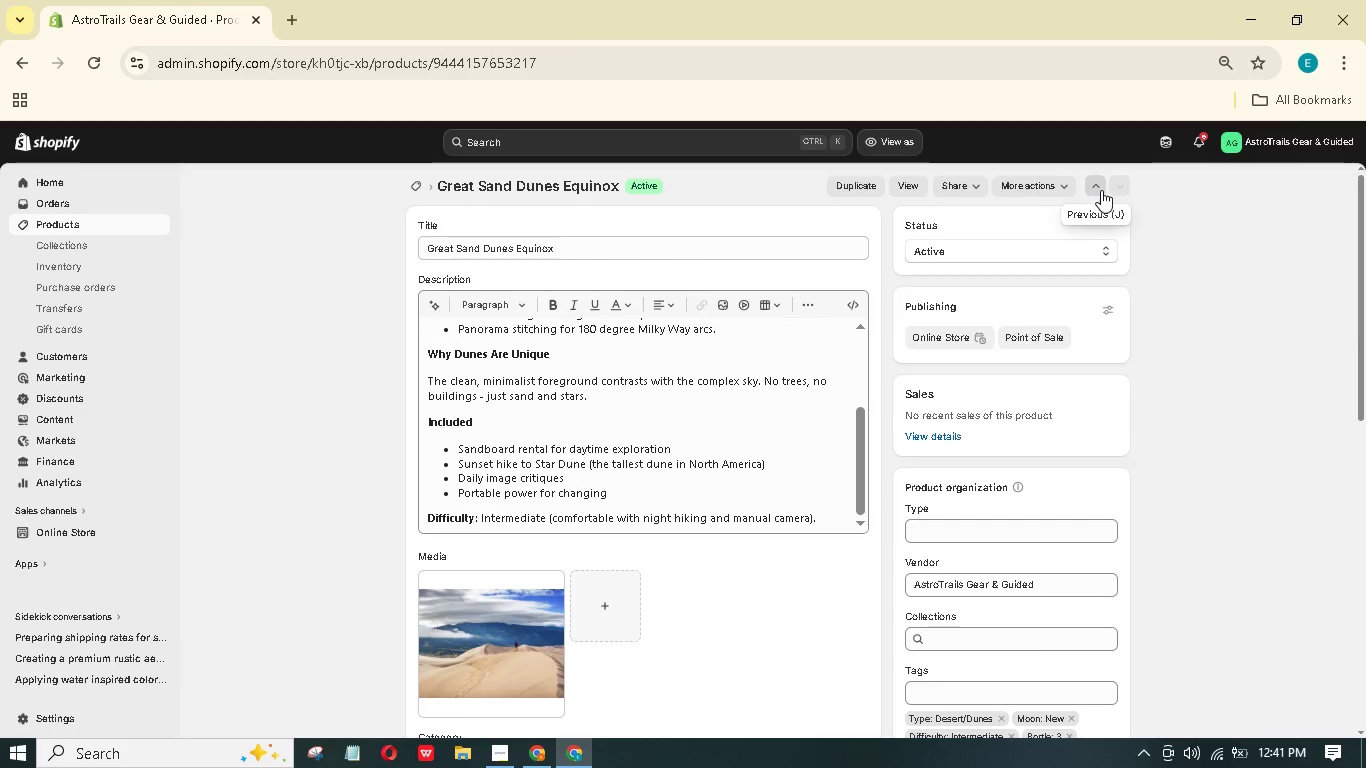 
left_click([1099, 190])
 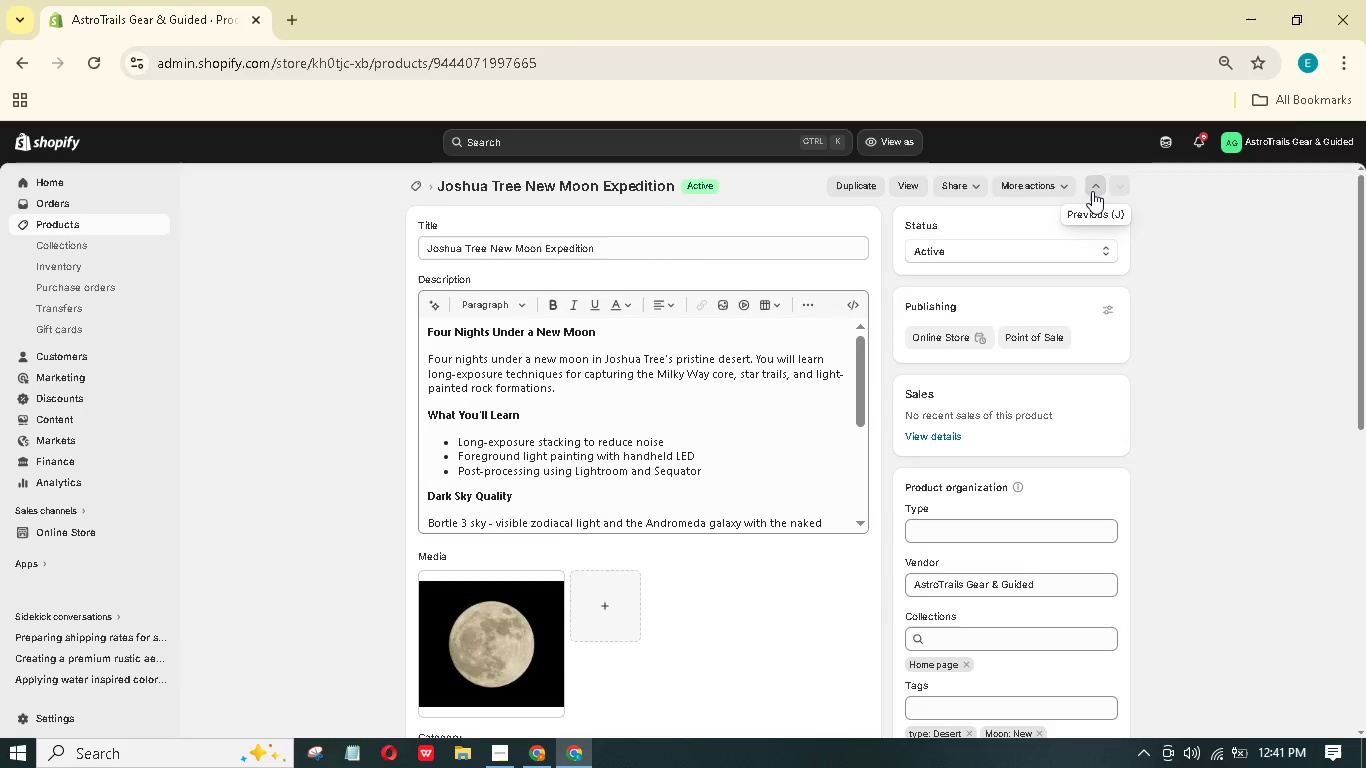 
wait(11.38)
 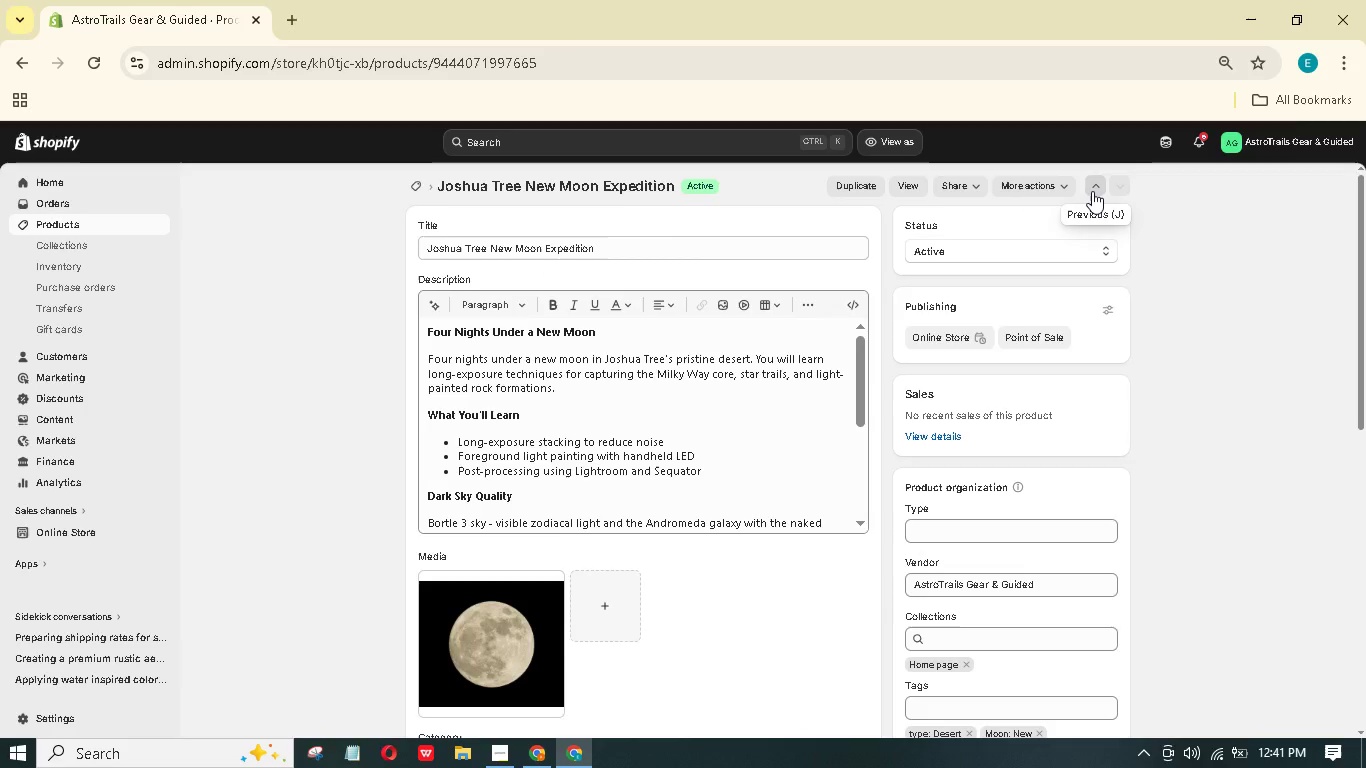 
scroll: coordinate [574, 439], scroll_direction: down, amount: 3.0
 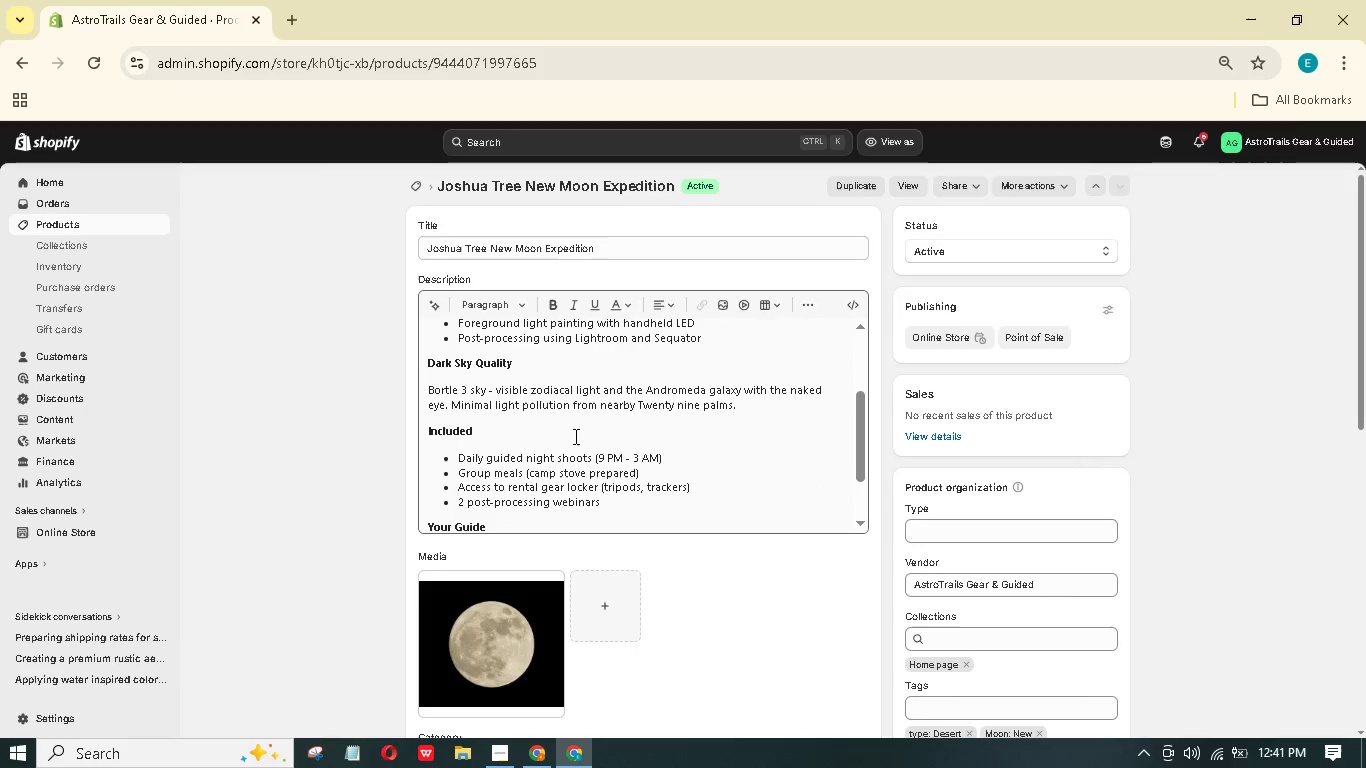 
scroll: coordinate [574, 436], scroll_direction: up, amount: 1.0
 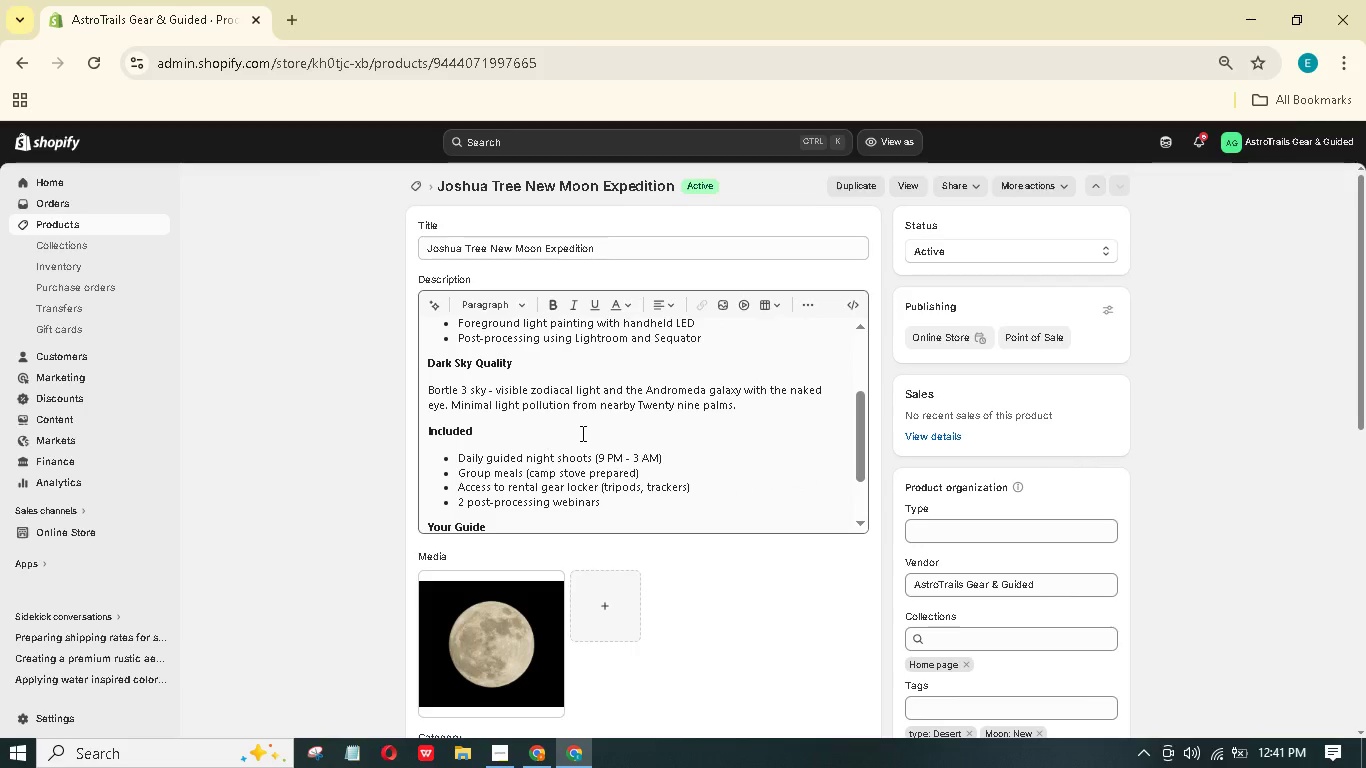 
wait(9.82)
 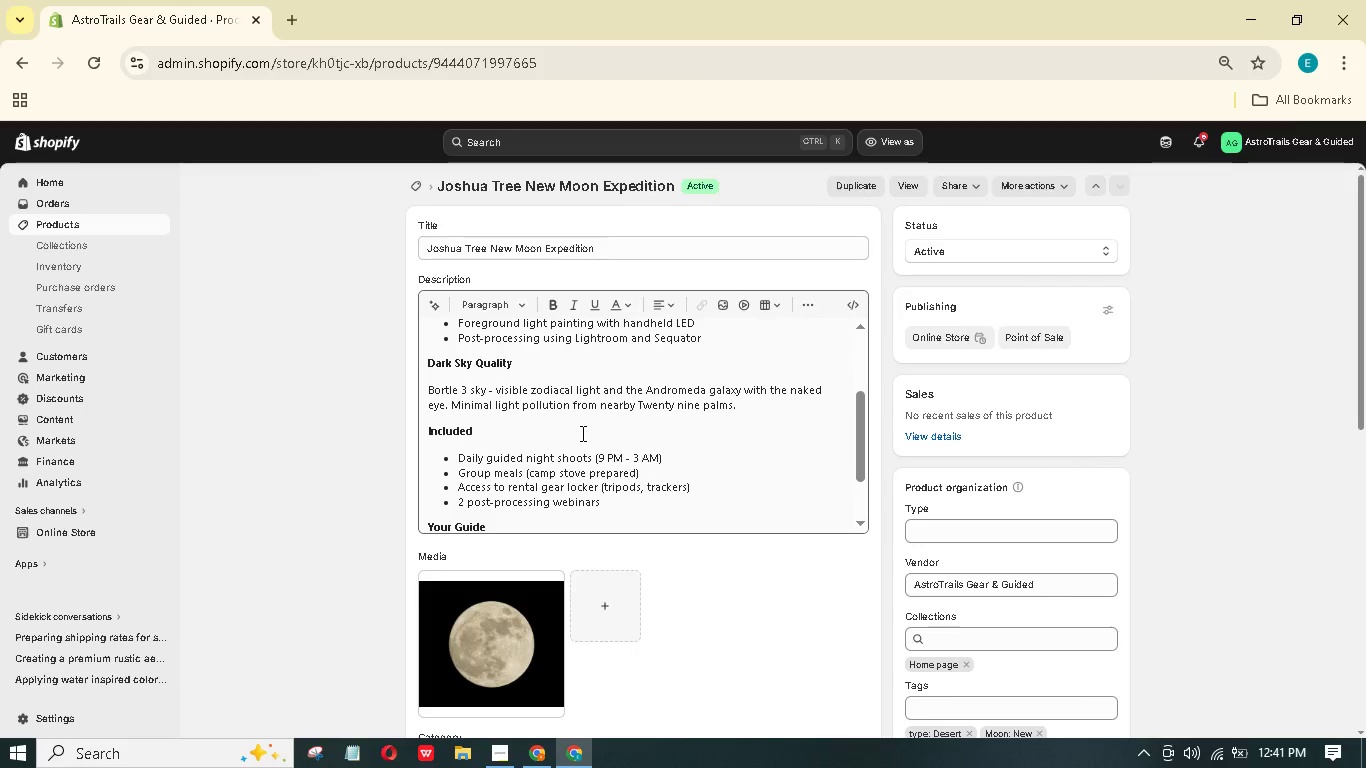 
triple_click([758, 404])
 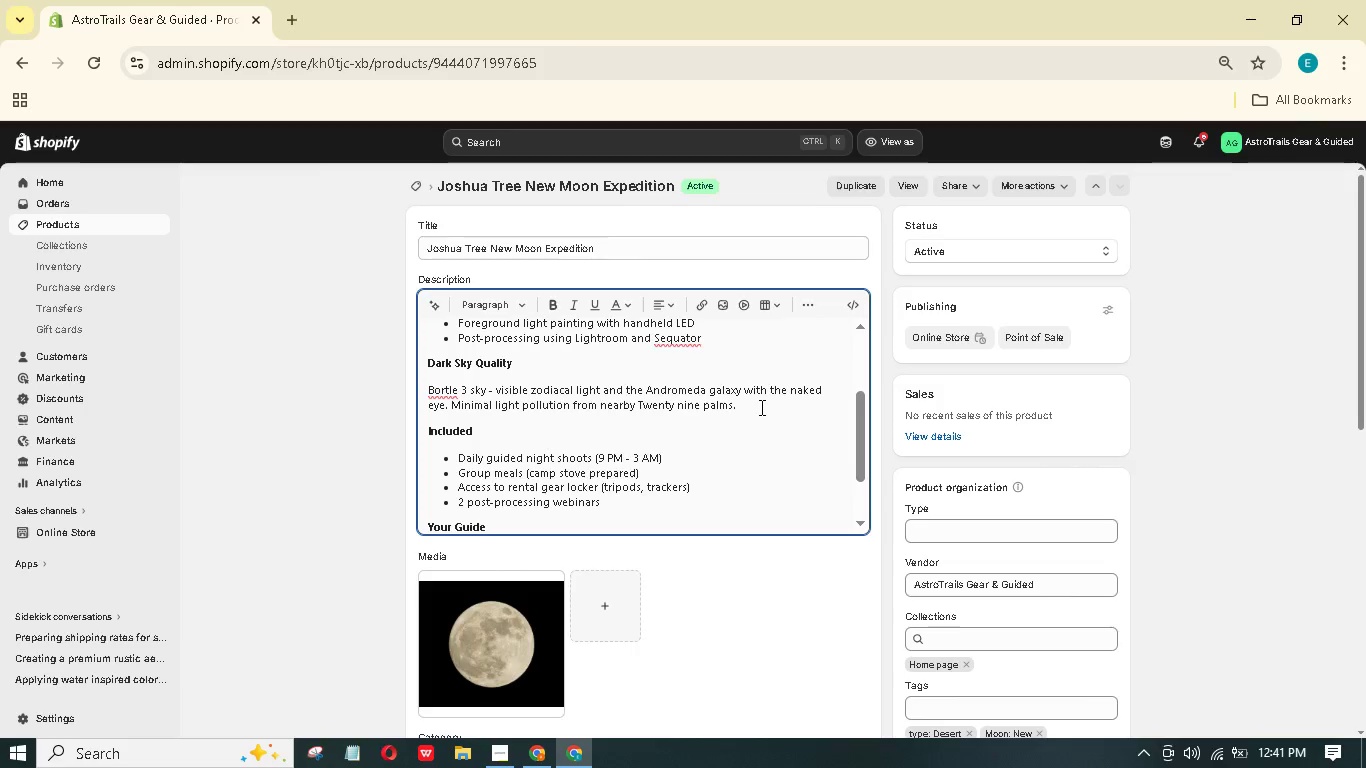 
key(Enter)
 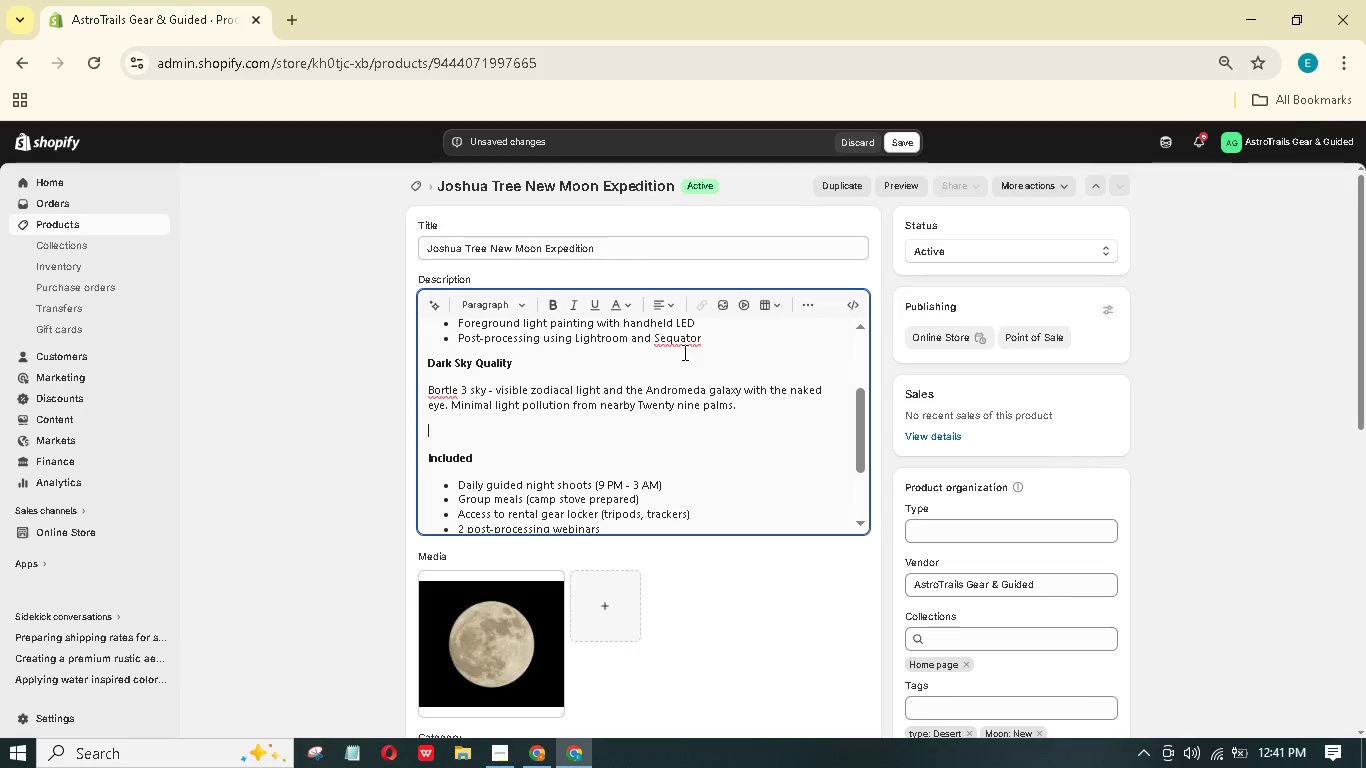 
scroll: coordinate [680, 418], scroll_direction: up, amount: 5.0
 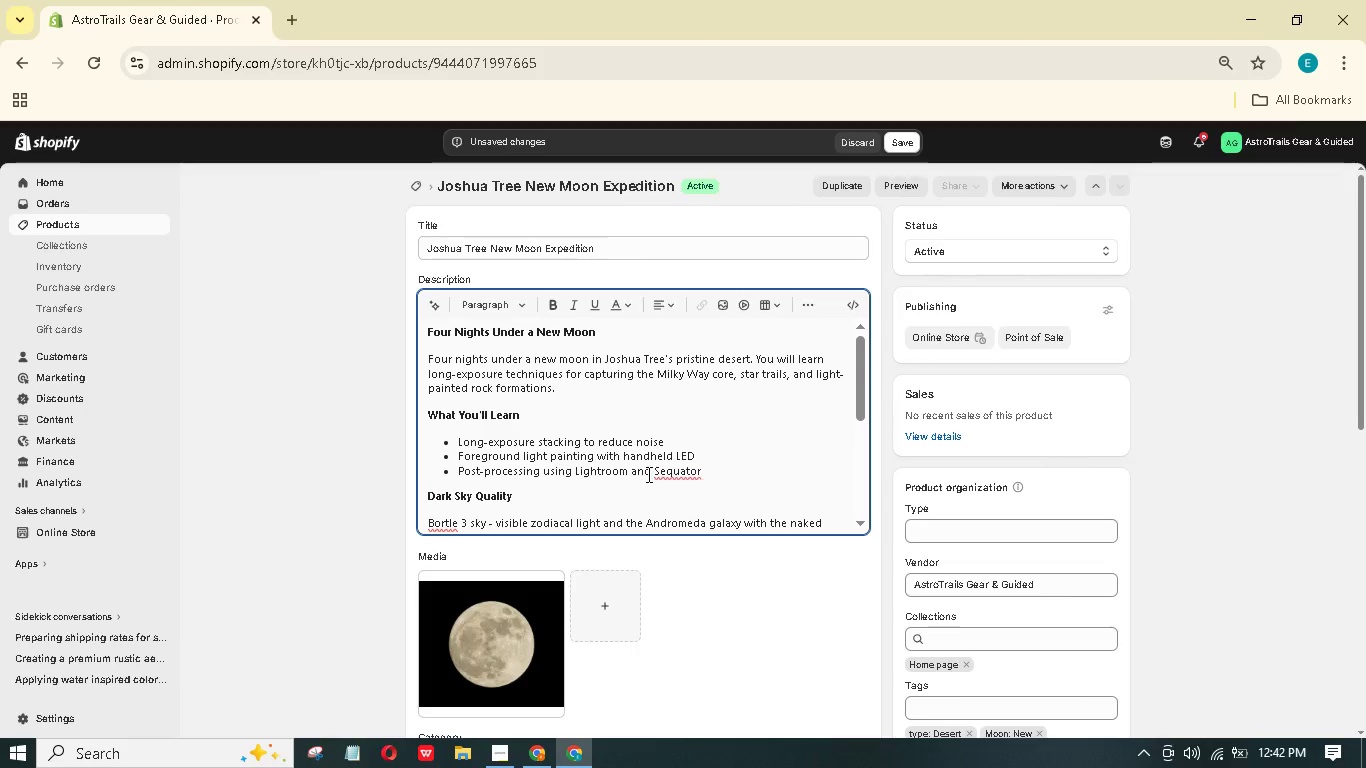 
wait(25.63)
 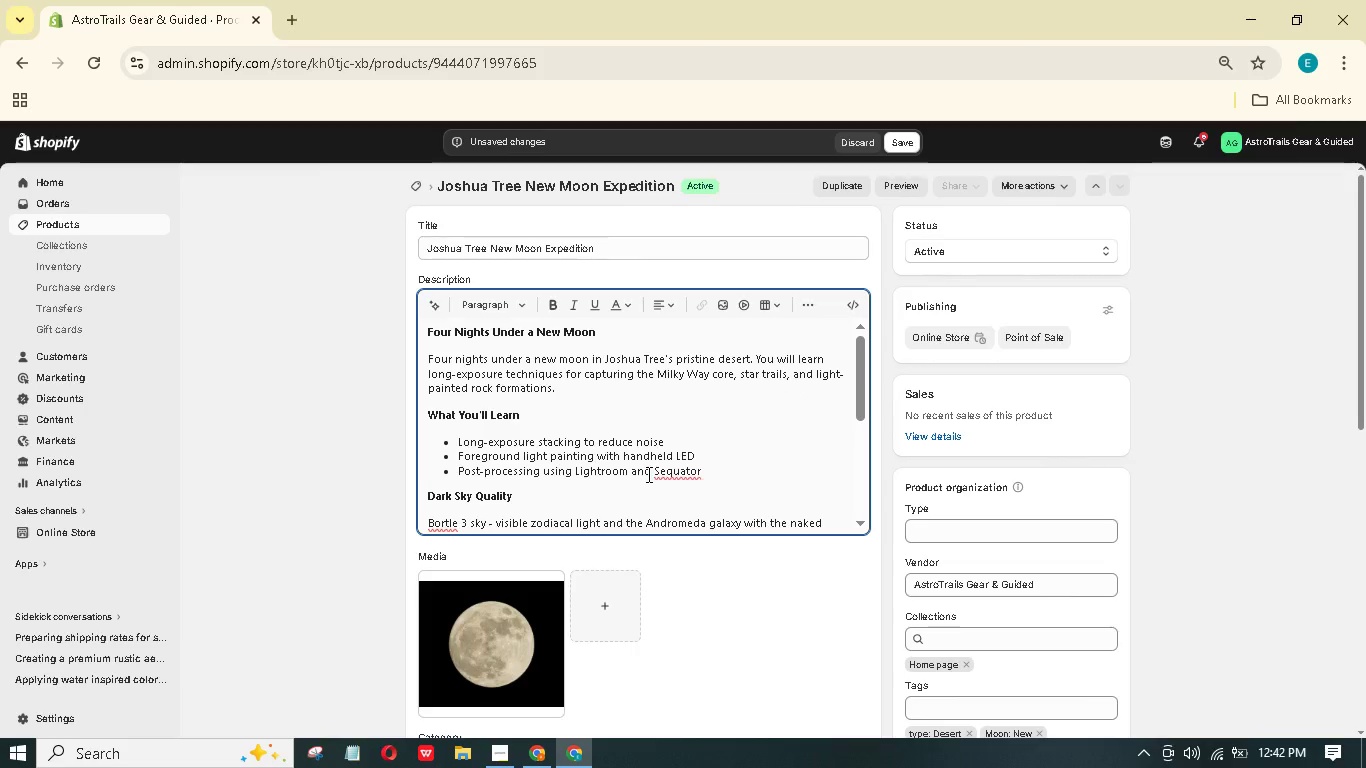 
scroll: coordinate [457, 476], scroll_direction: down, amount: 6.0
 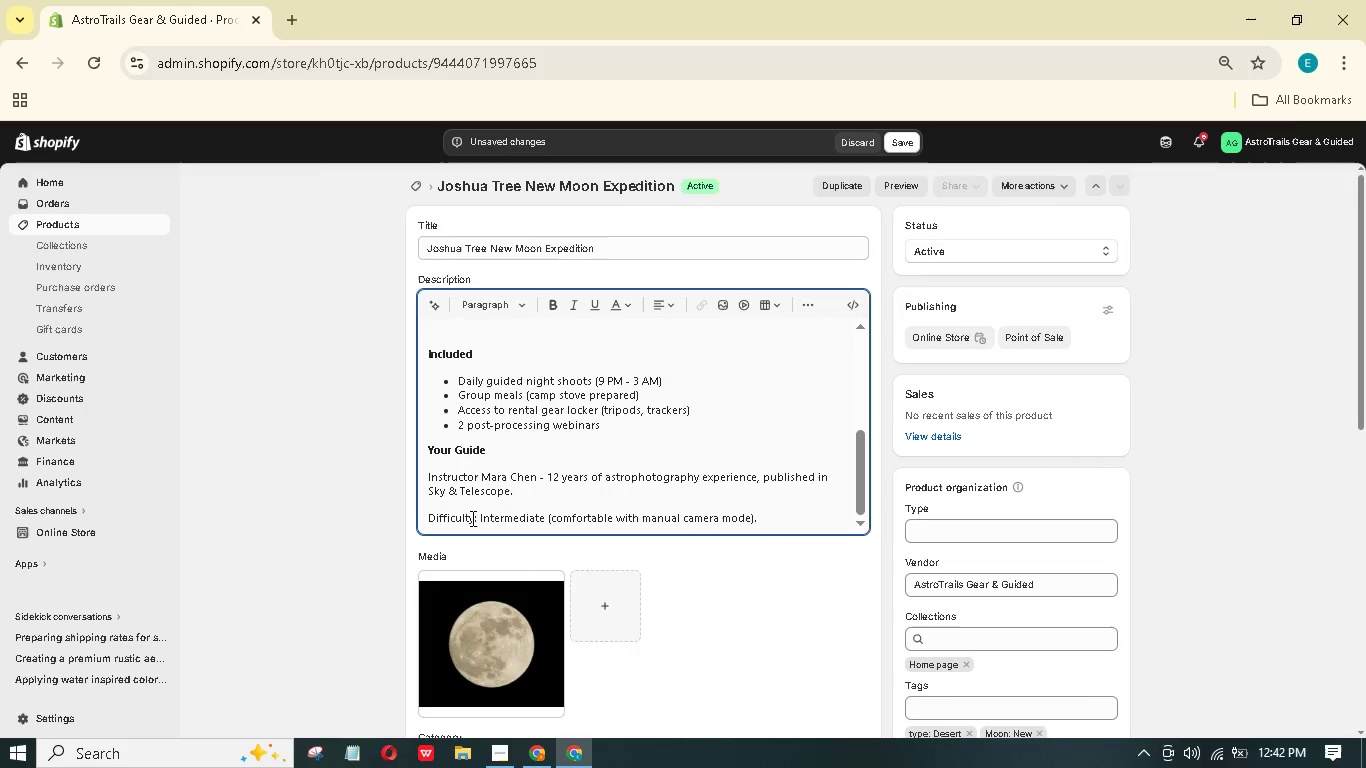 
left_click_drag(start_coordinate=[472, 518], to_coordinate=[422, 518])
 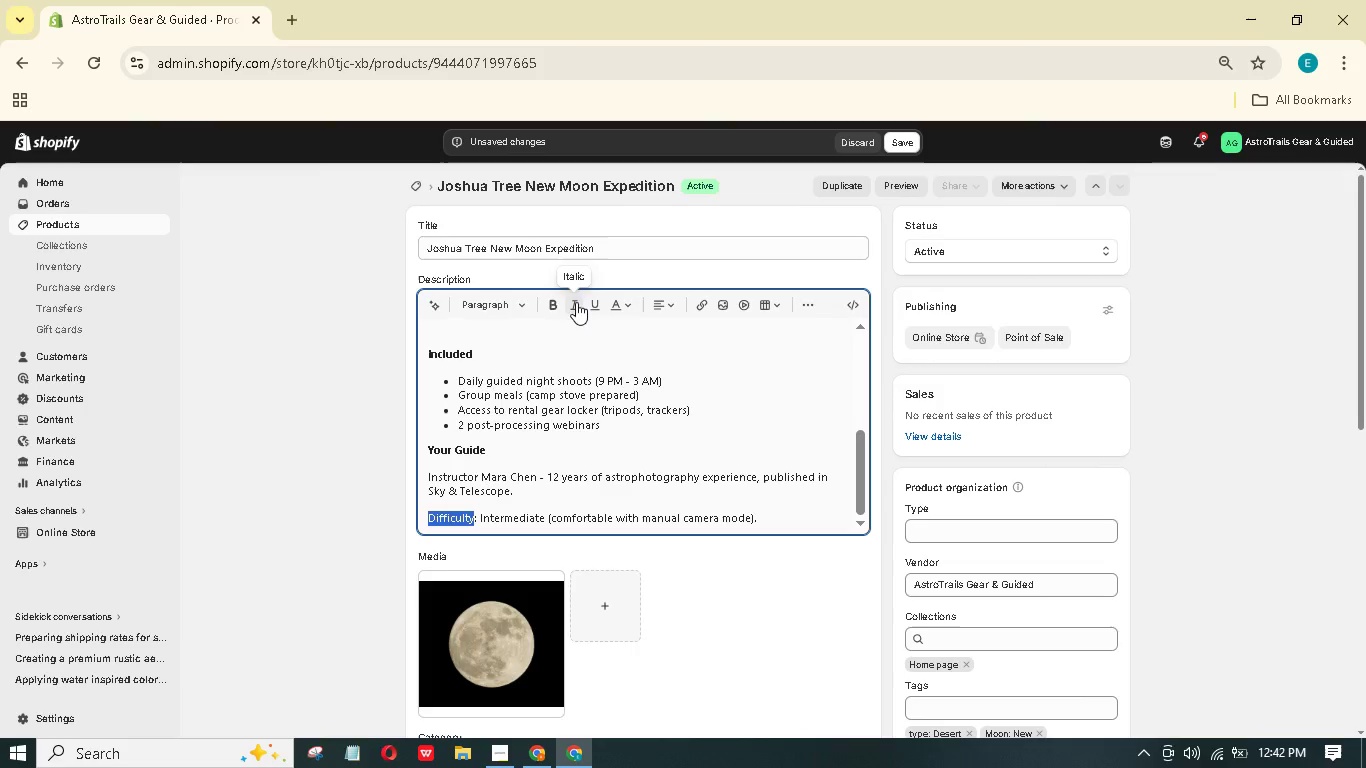 
left_click([555, 299])
 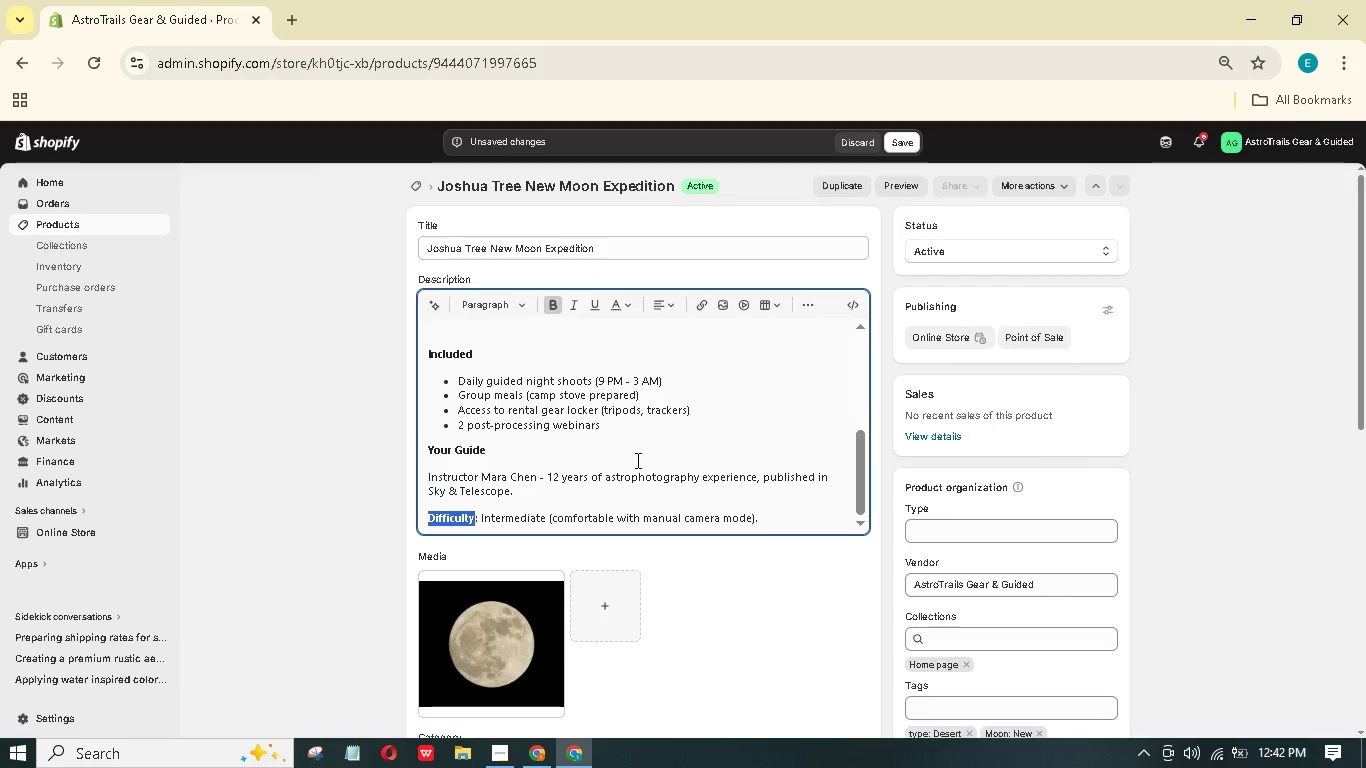 
scroll: coordinate [636, 453], scroll_direction: down, amount: 6.0
 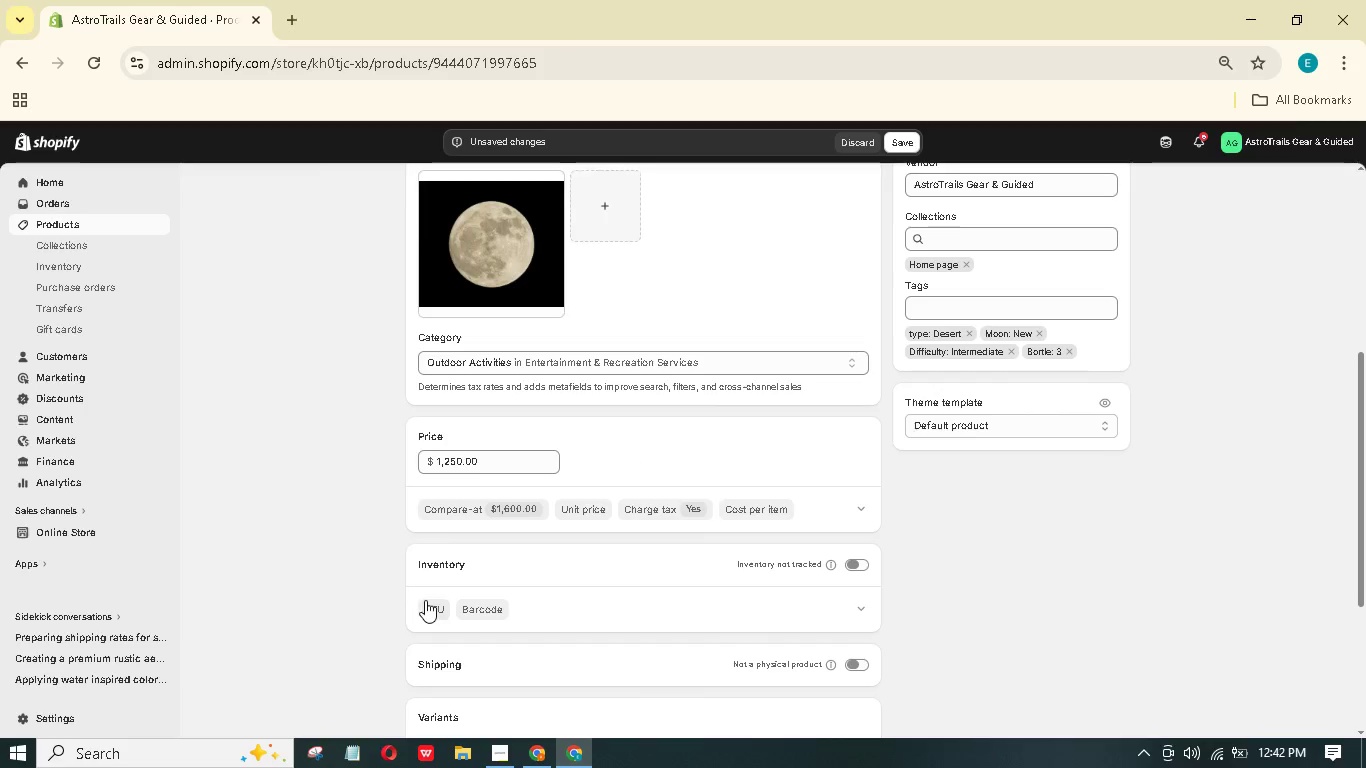 
left_click([428, 600])
 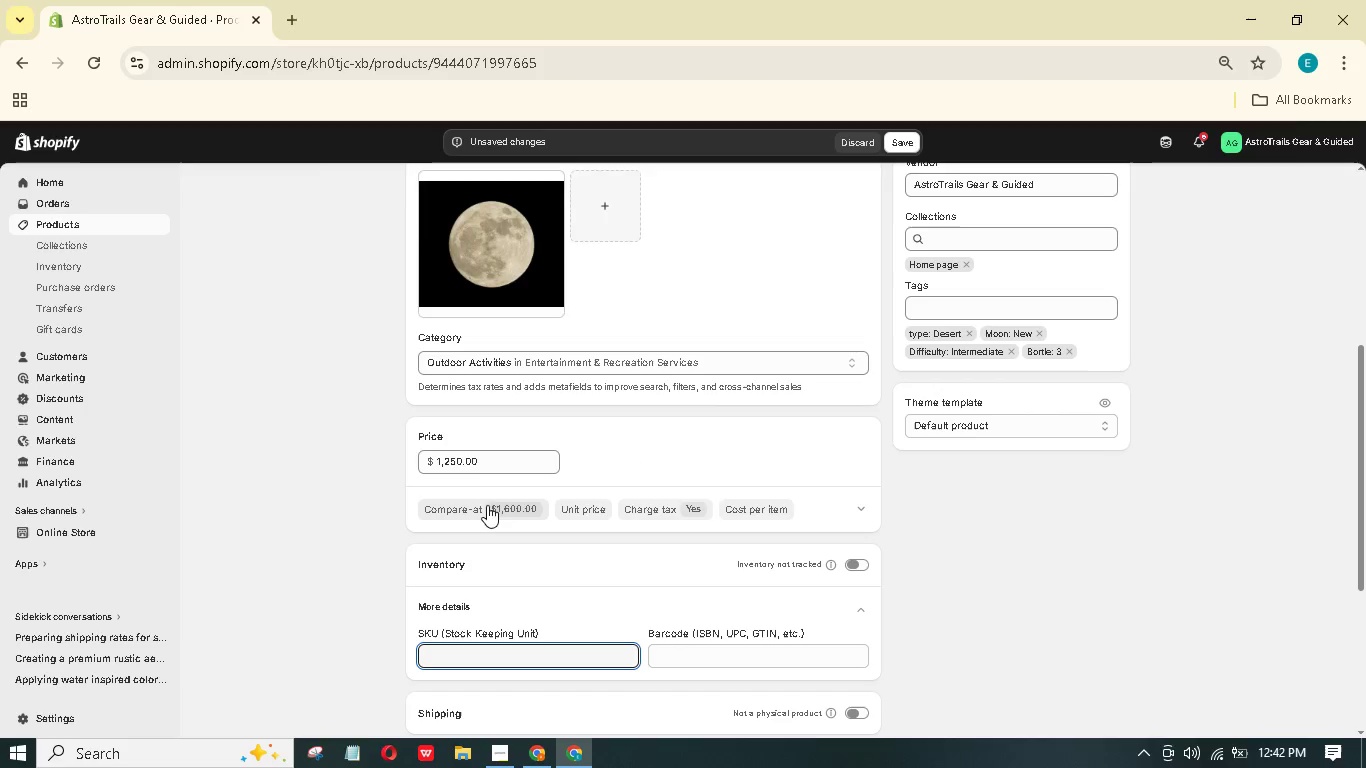 
wait(6.2)
 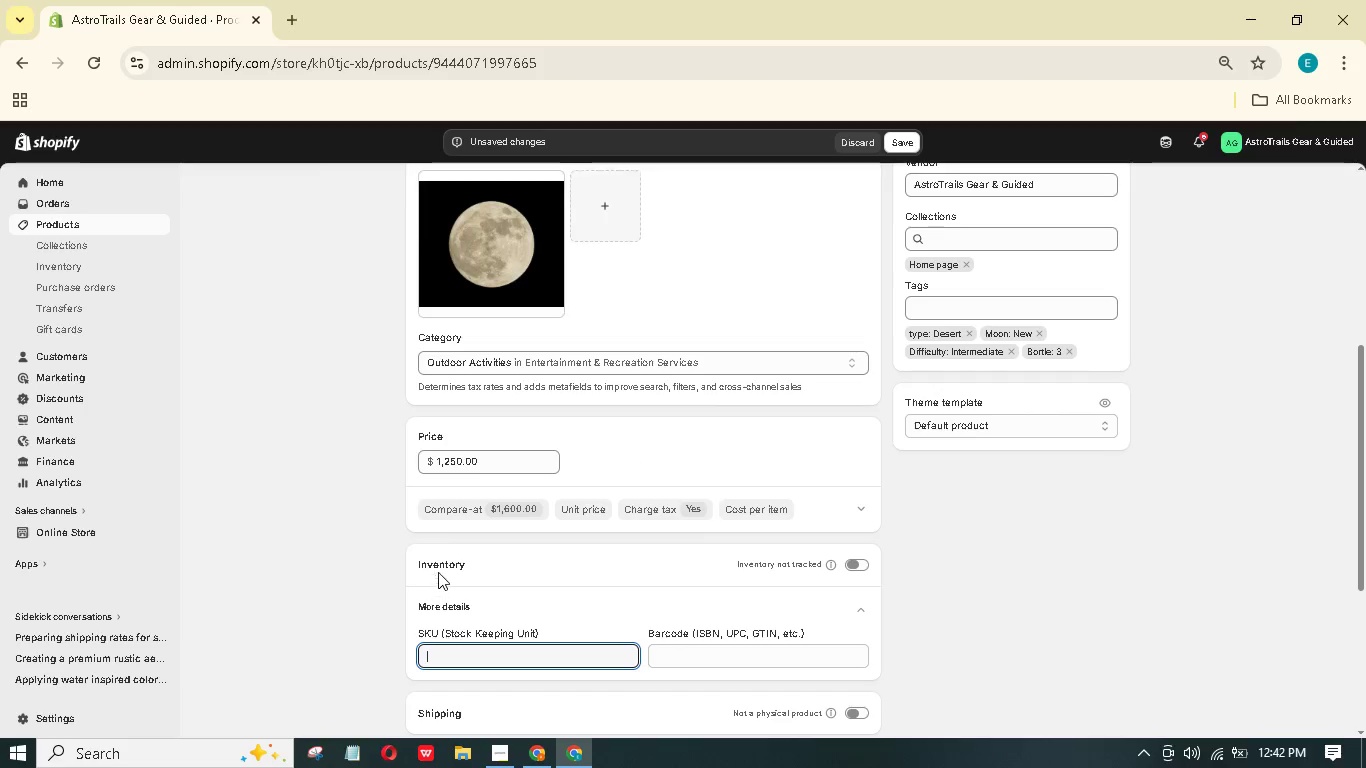 
hold_key(key=ShiftLeft, duration=1.5)
 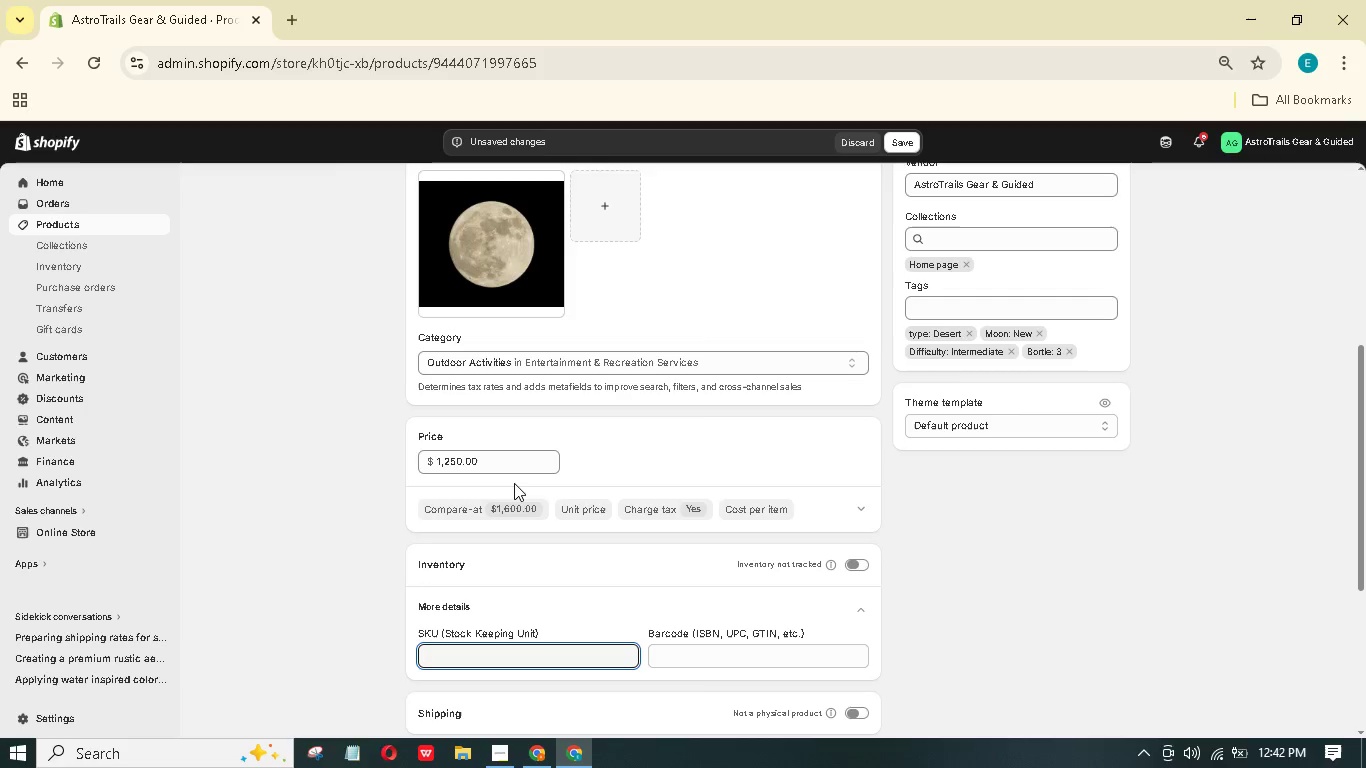 
hold_key(key=ShiftLeft, duration=1.51)
 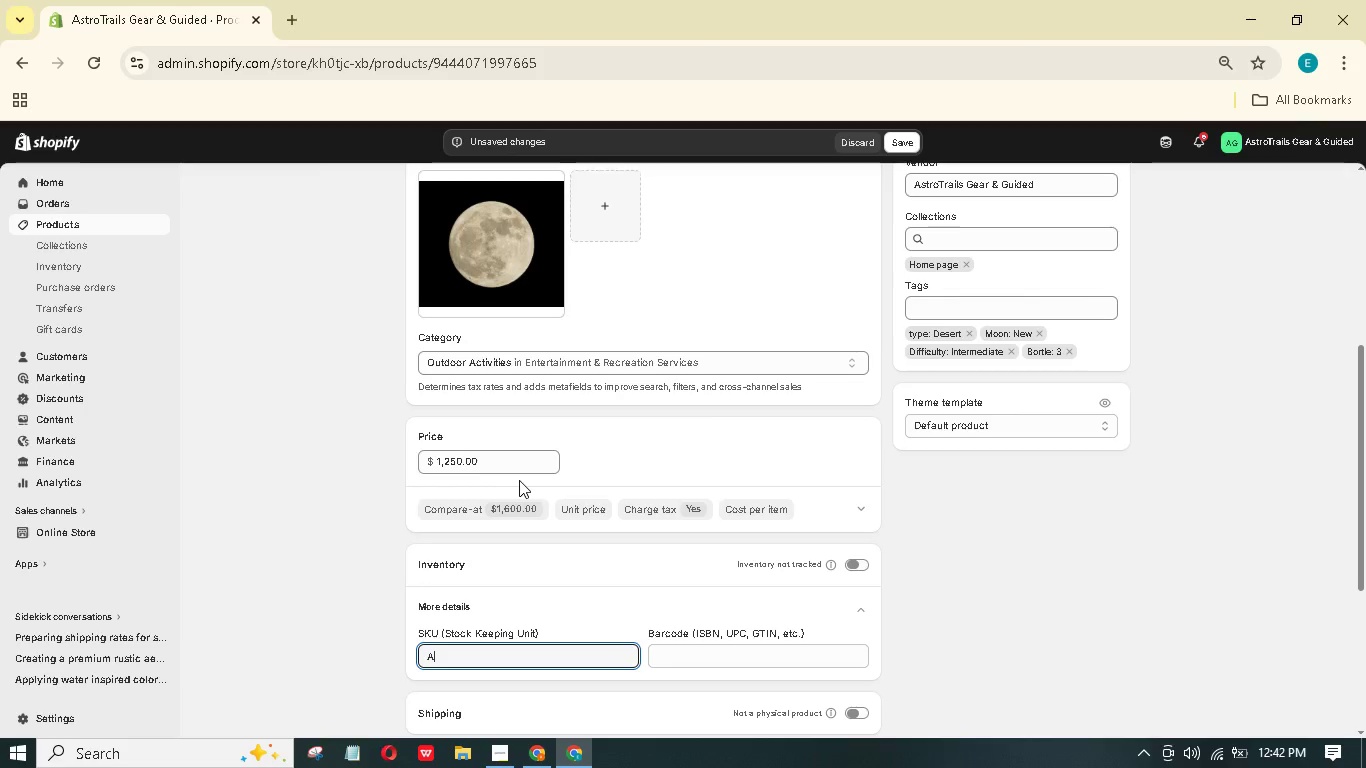 
type(AGG-)
 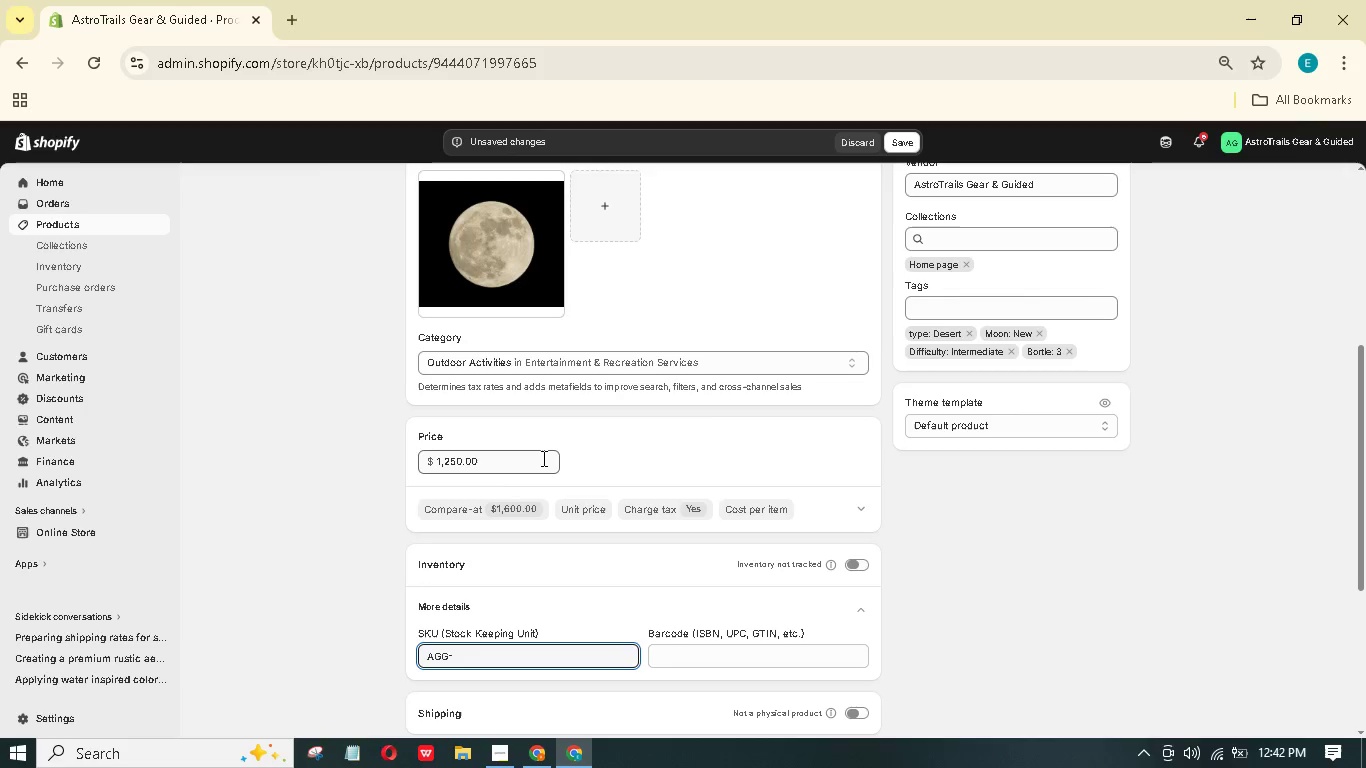 
scroll: coordinate [545, 456], scroll_direction: up, amount: 6.0
 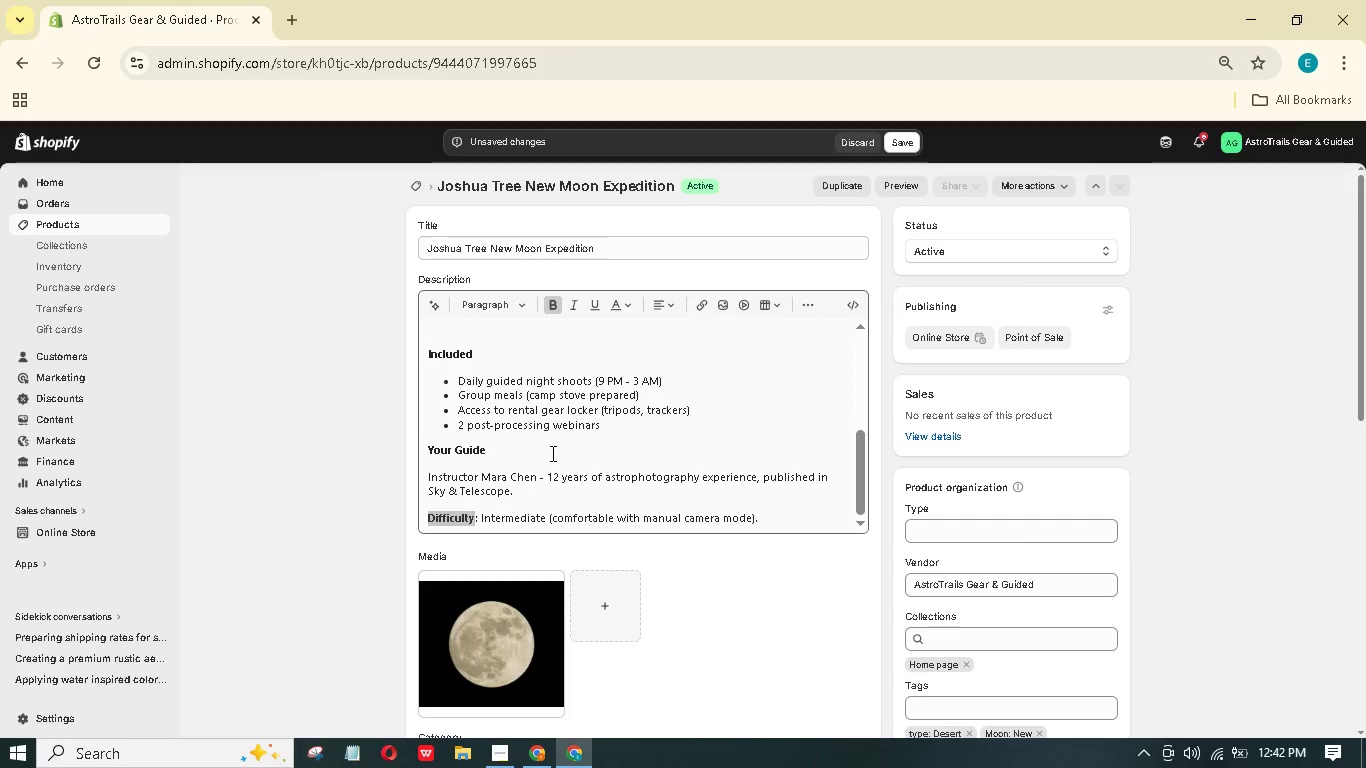 
wait(5.64)
 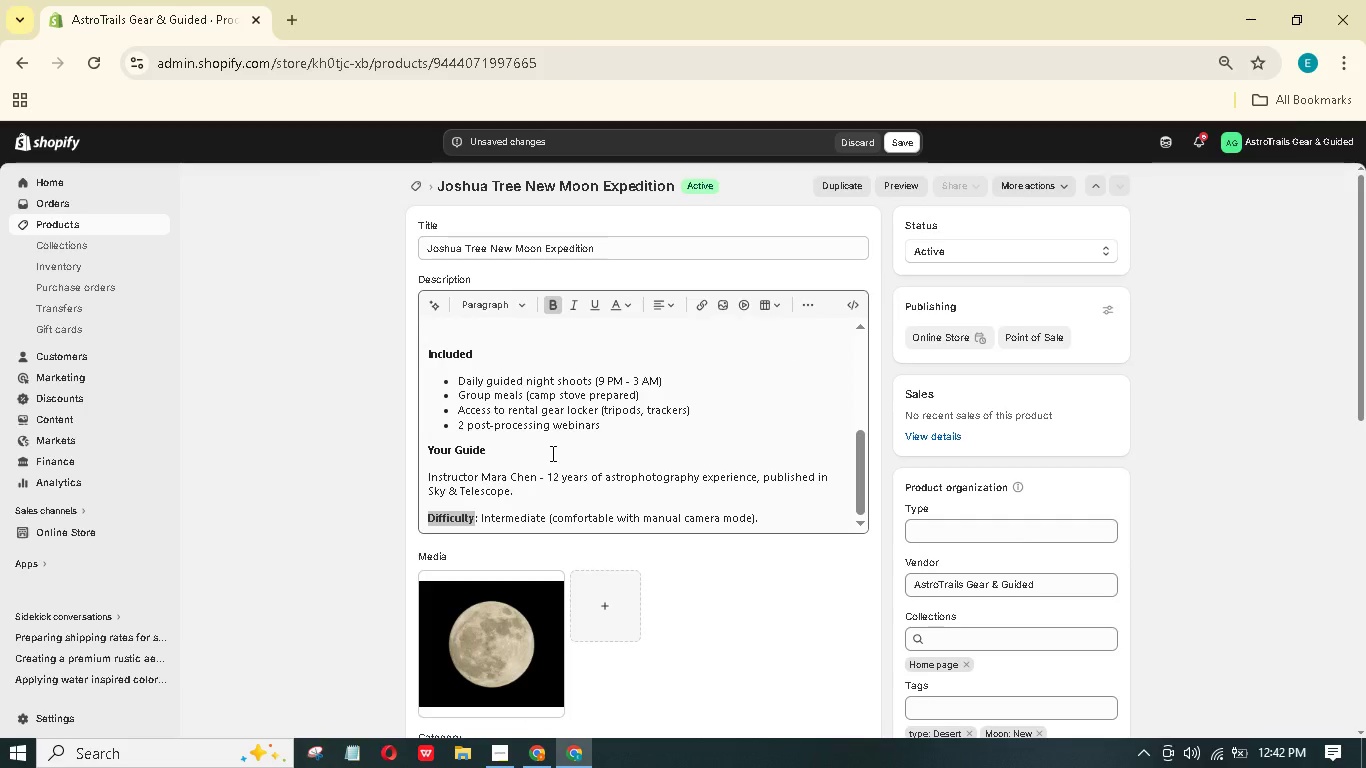 
scroll: coordinate [553, 453], scroll_direction: down, amount: 7.0
 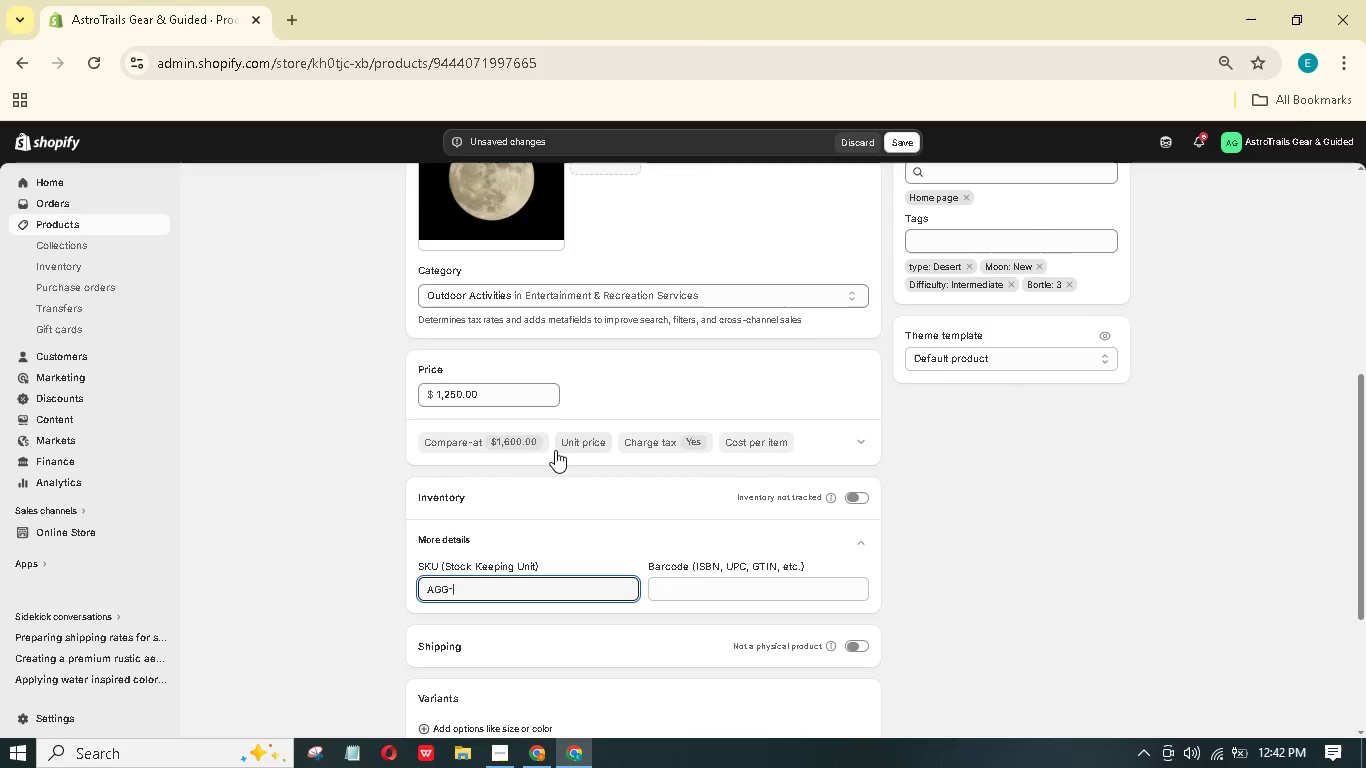 
type(JME)
 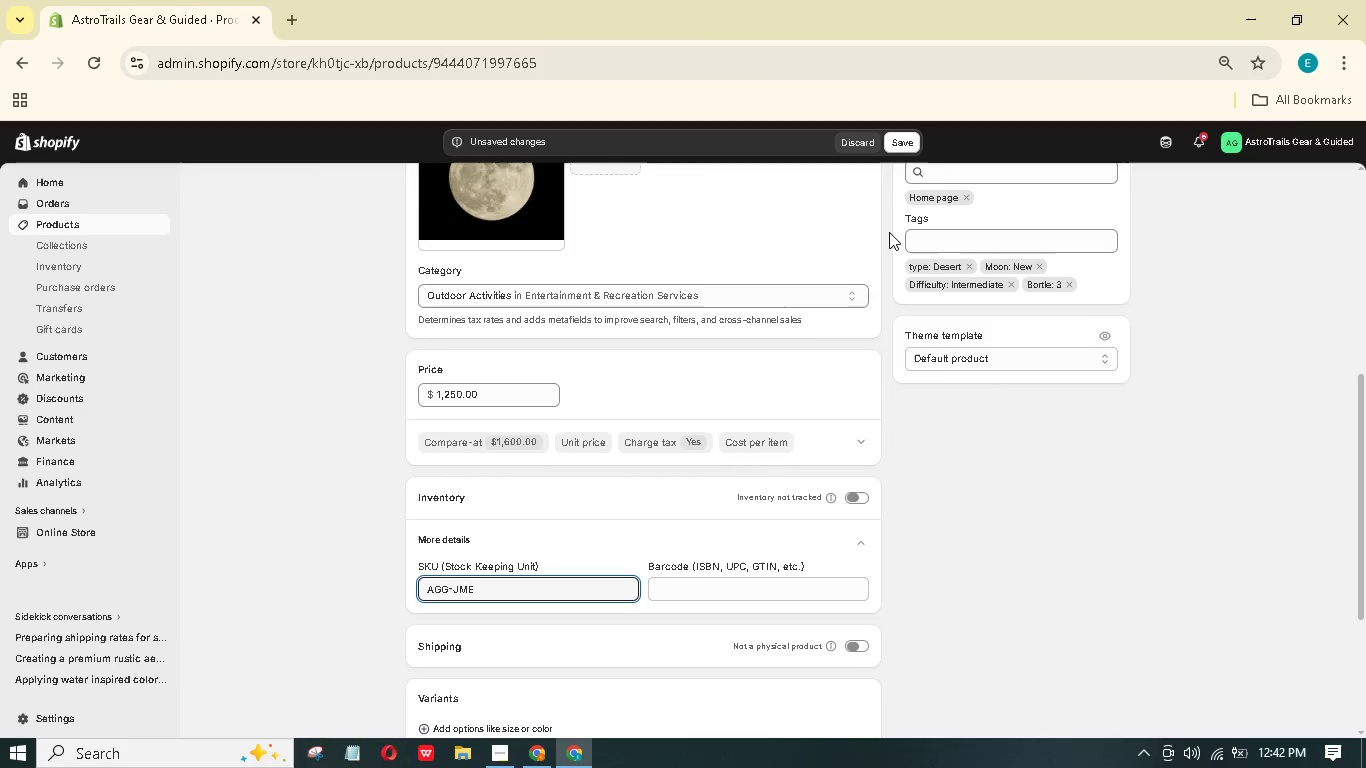 
left_click([908, 145])
 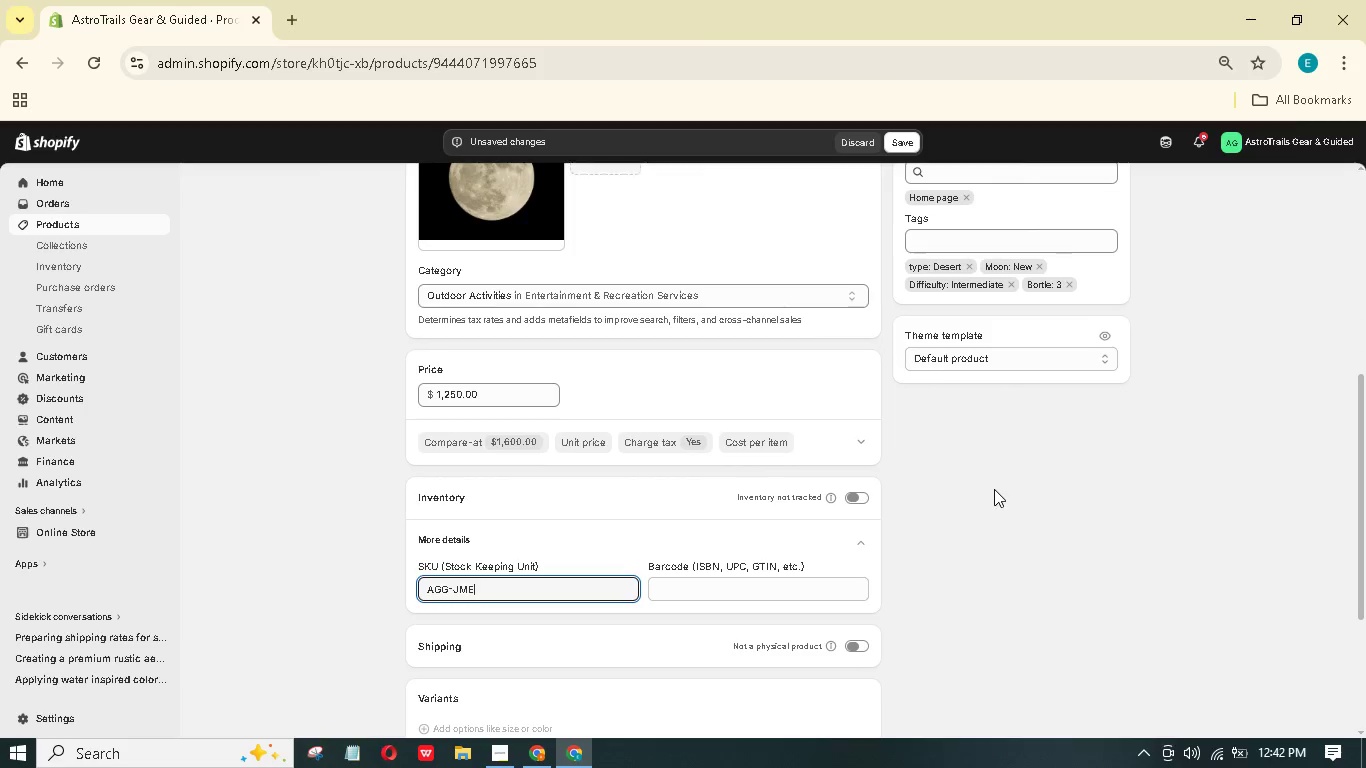 
scroll: coordinate [1008, 448], scroll_direction: up, amount: 13.0
 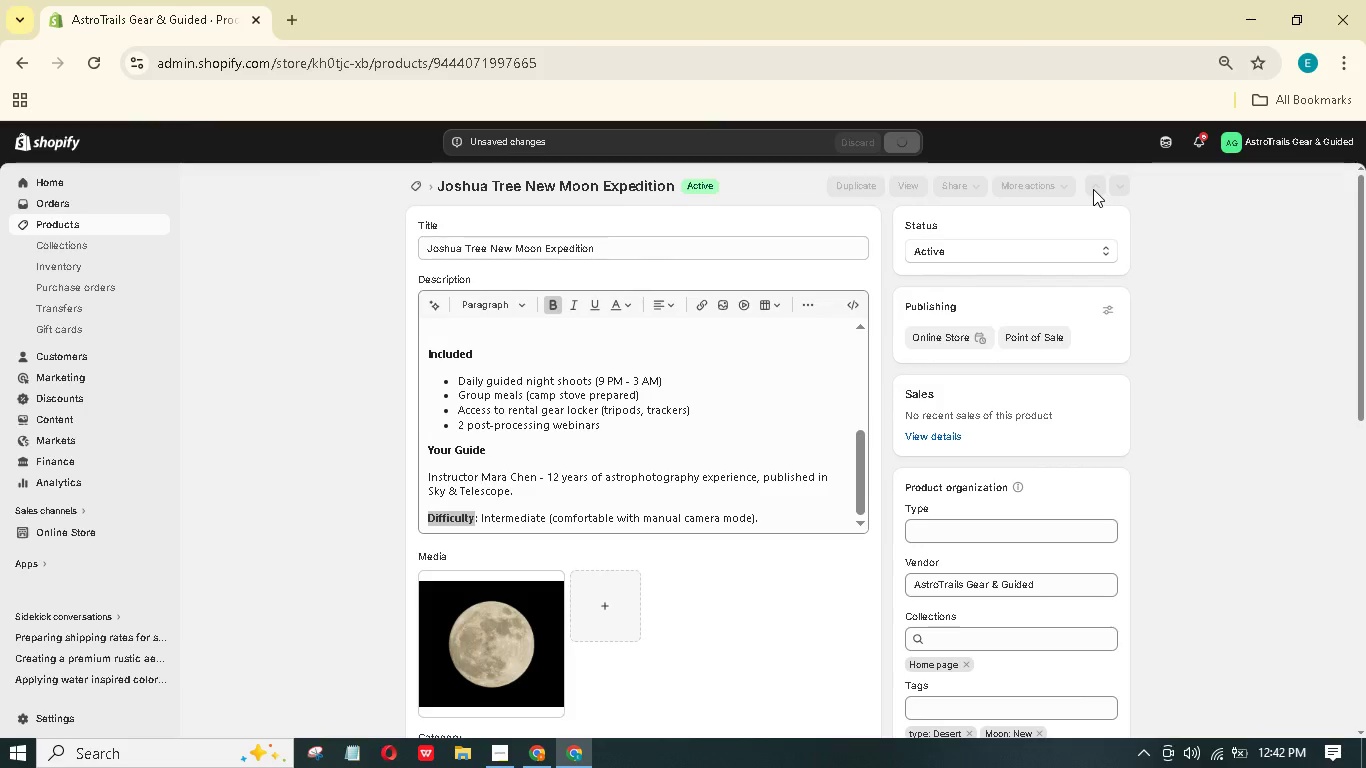 
left_click([1095, 190])
 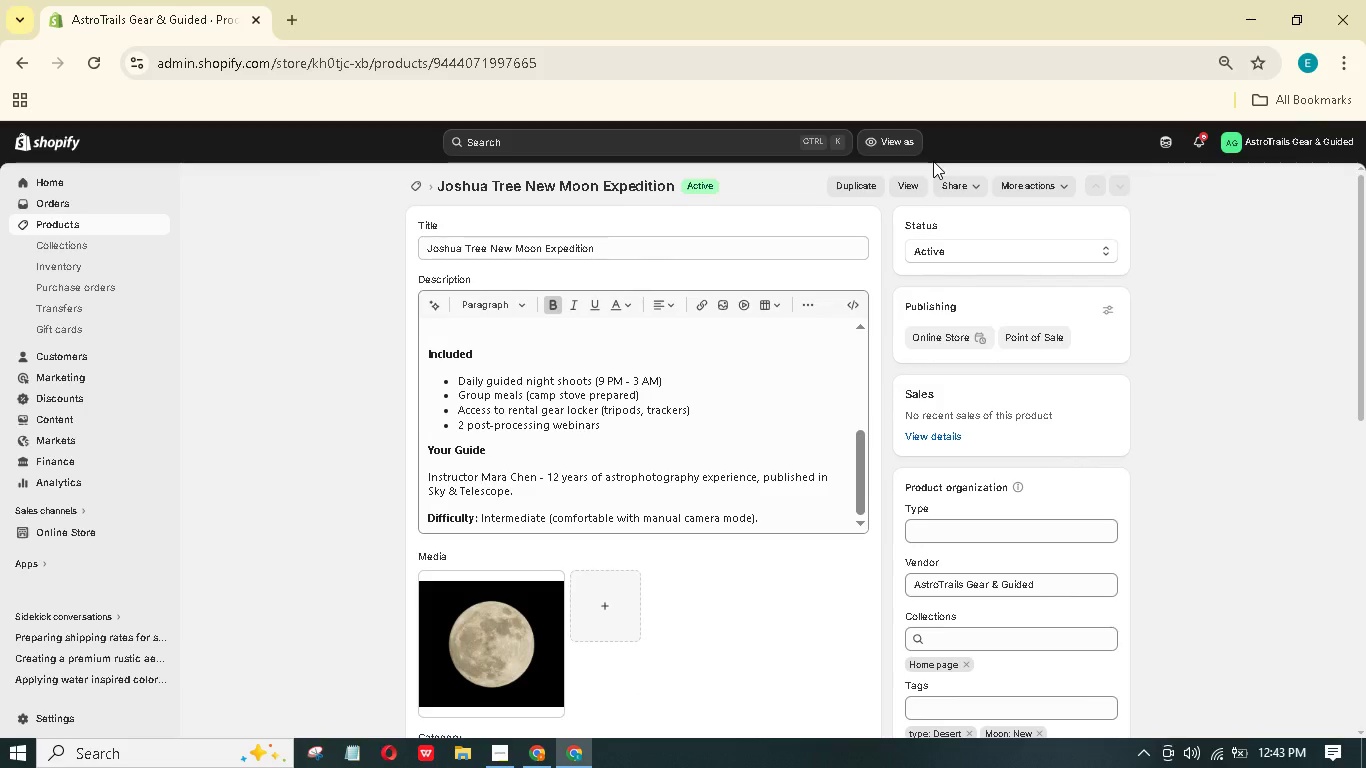 
wait(7.52)
 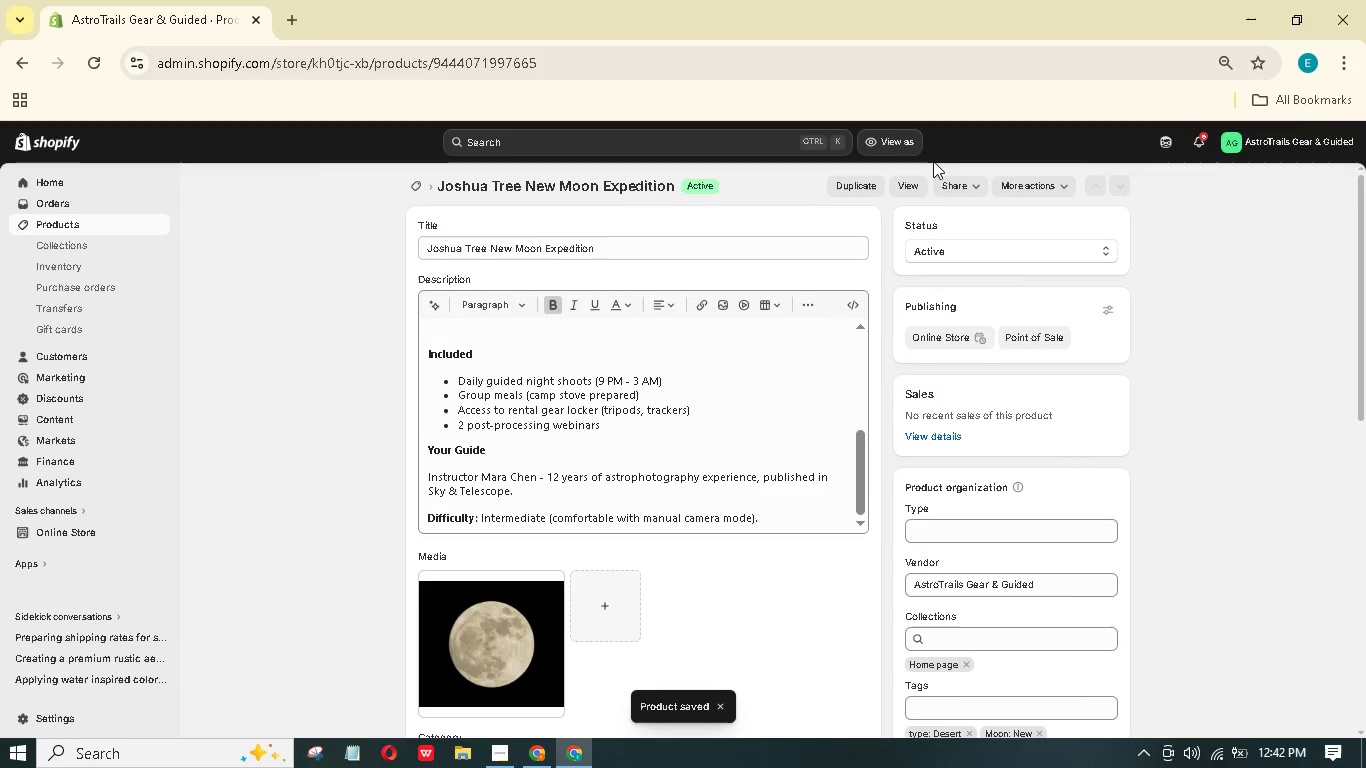 
scroll: coordinate [922, 209], scroll_direction: up, amount: 9.0
 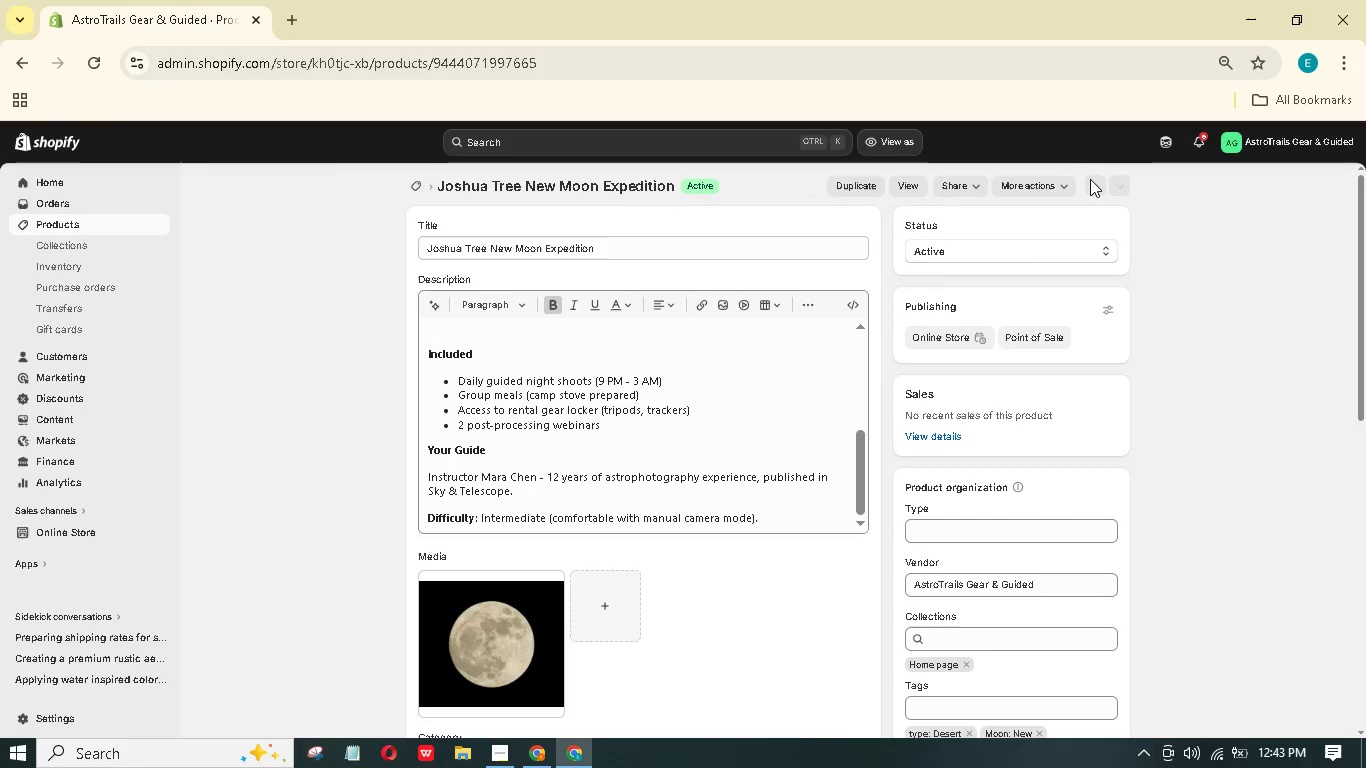 
triple_click([1094, 184])
 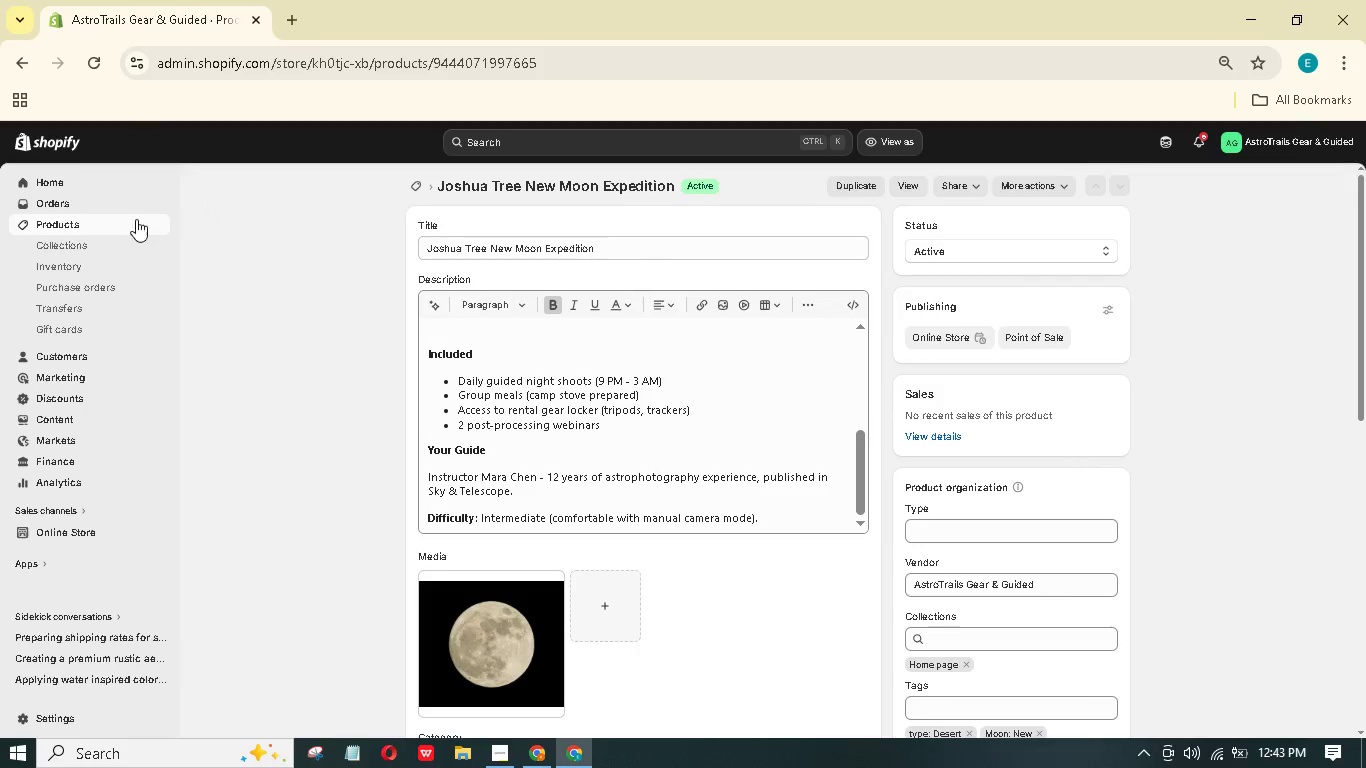 
left_click([133, 223])
 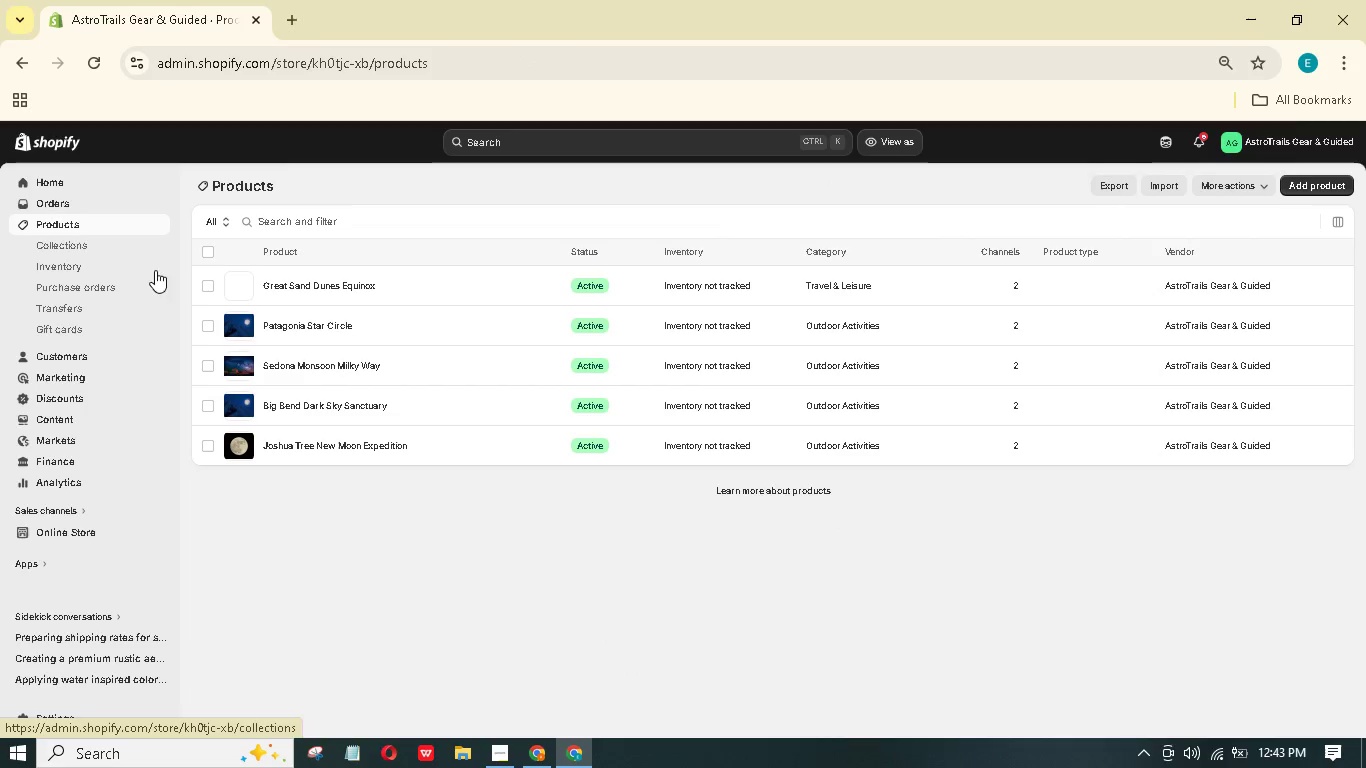 
left_click([272, 402])
 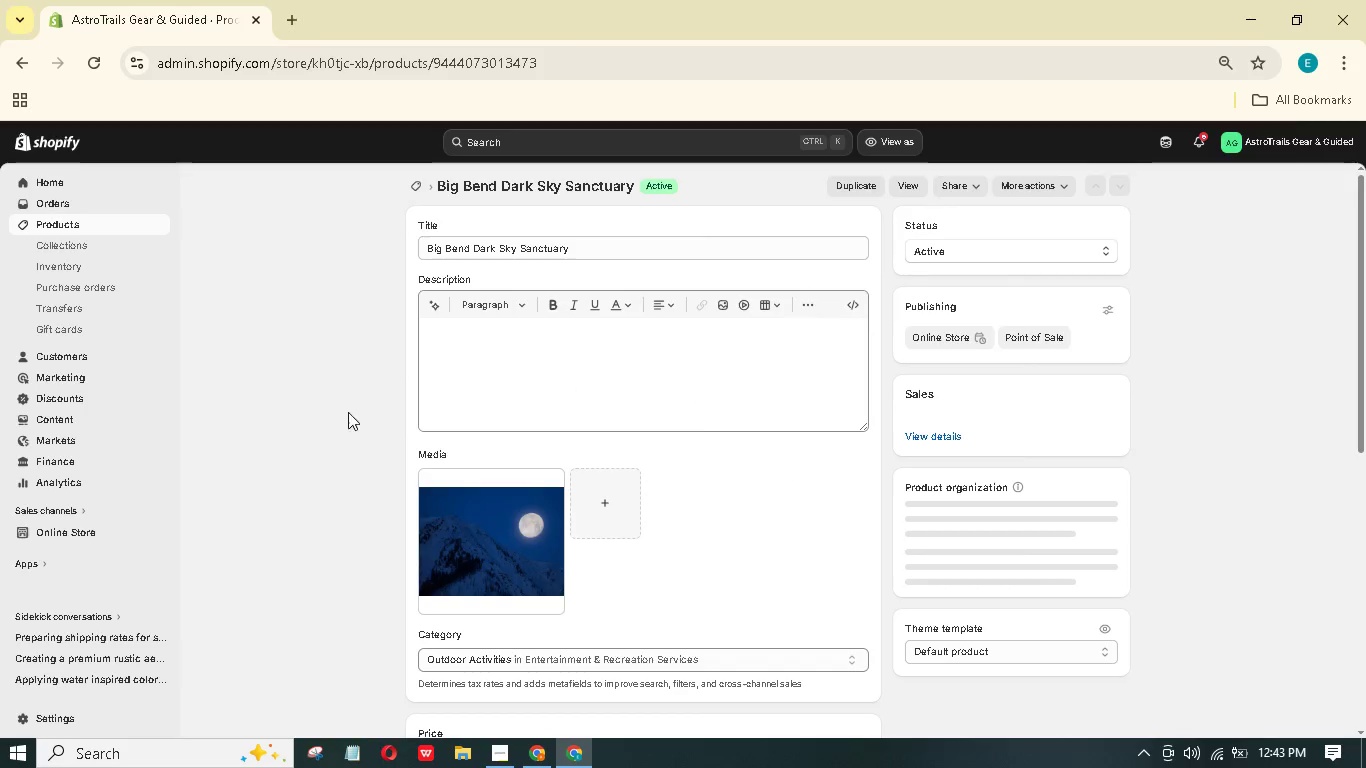 
scroll: coordinate [308, 467], scroll_direction: down, amount: 10.0
 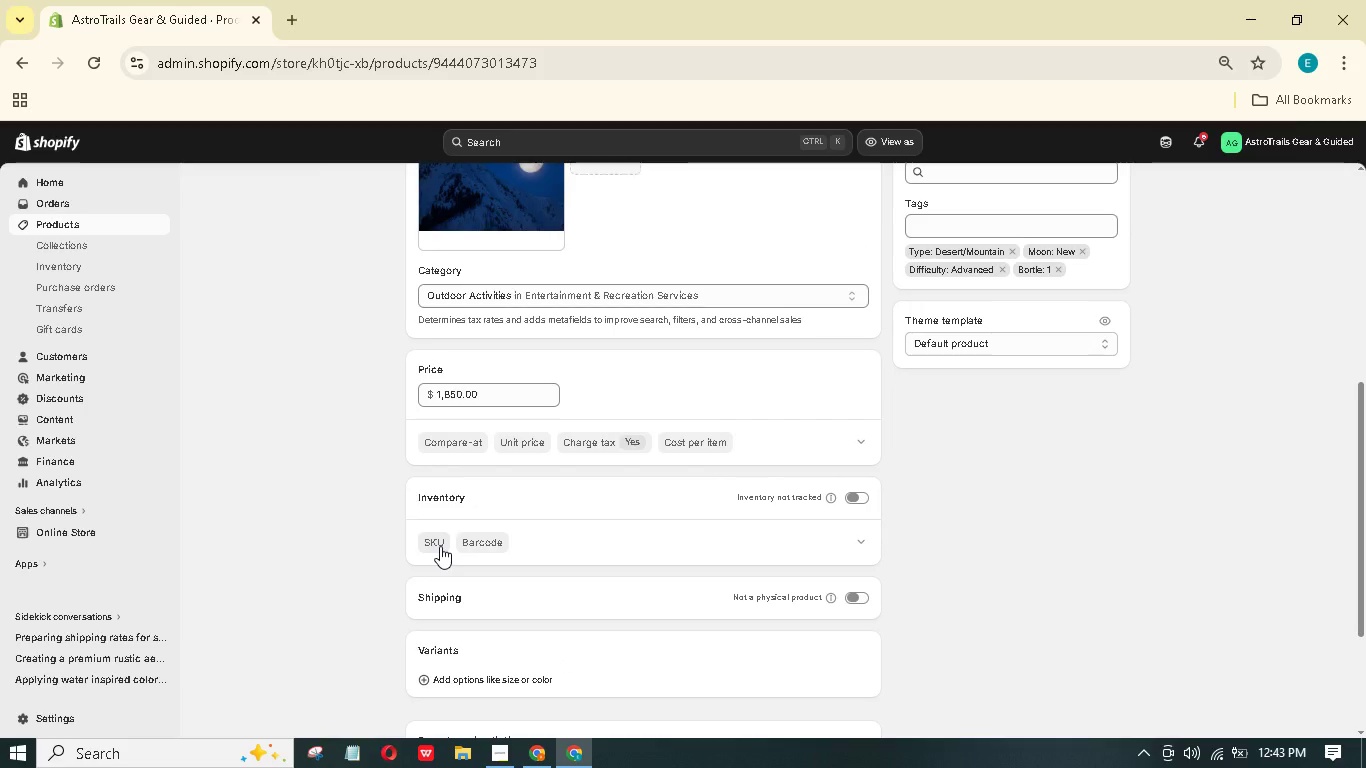 
left_click([440, 546])
 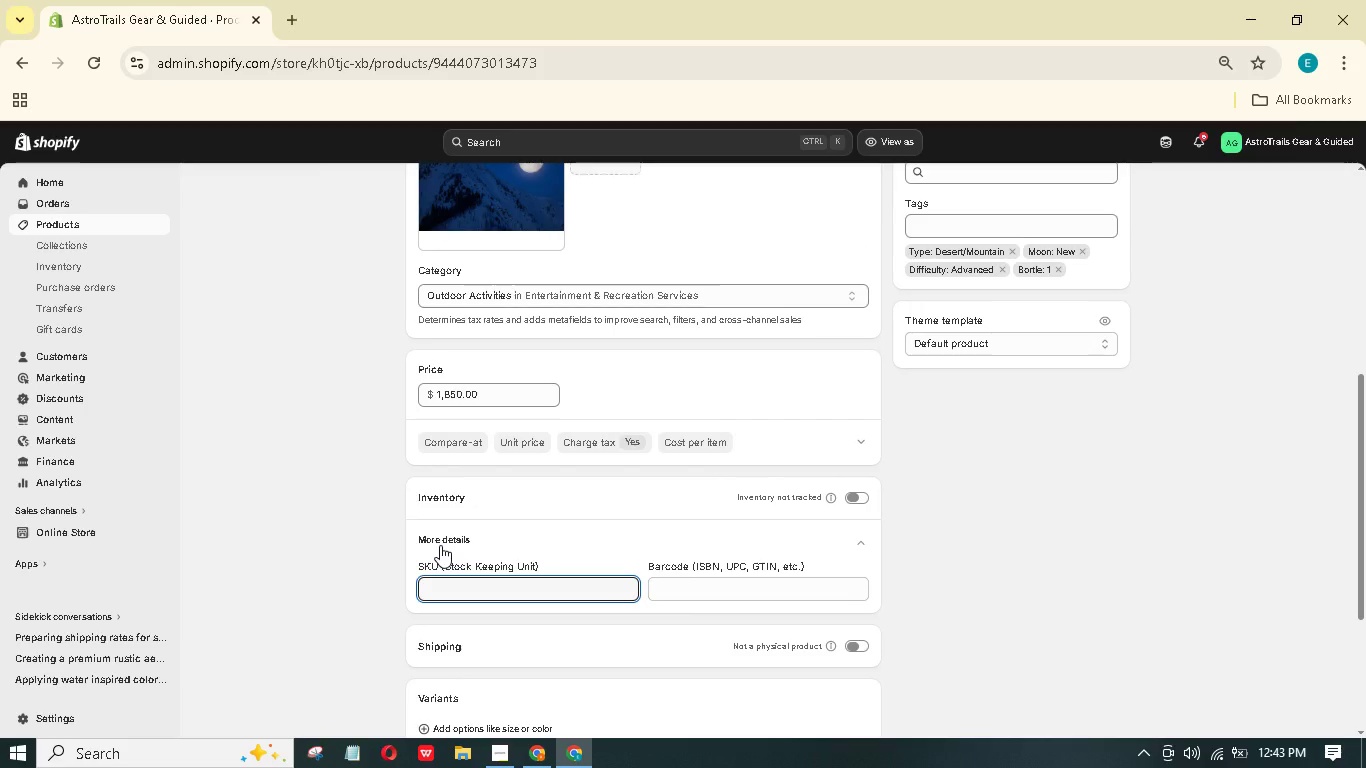 
left_click([447, 450])
 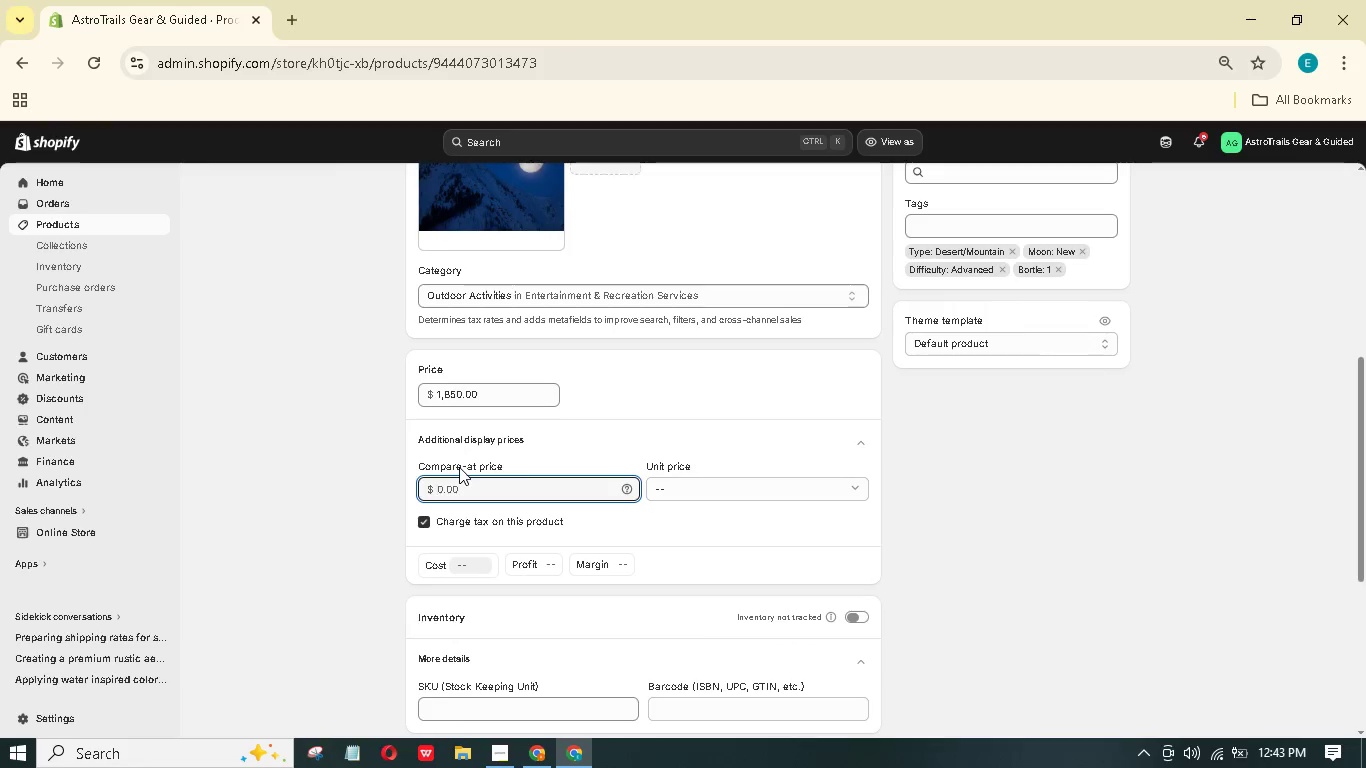 
key(Numpad2)
 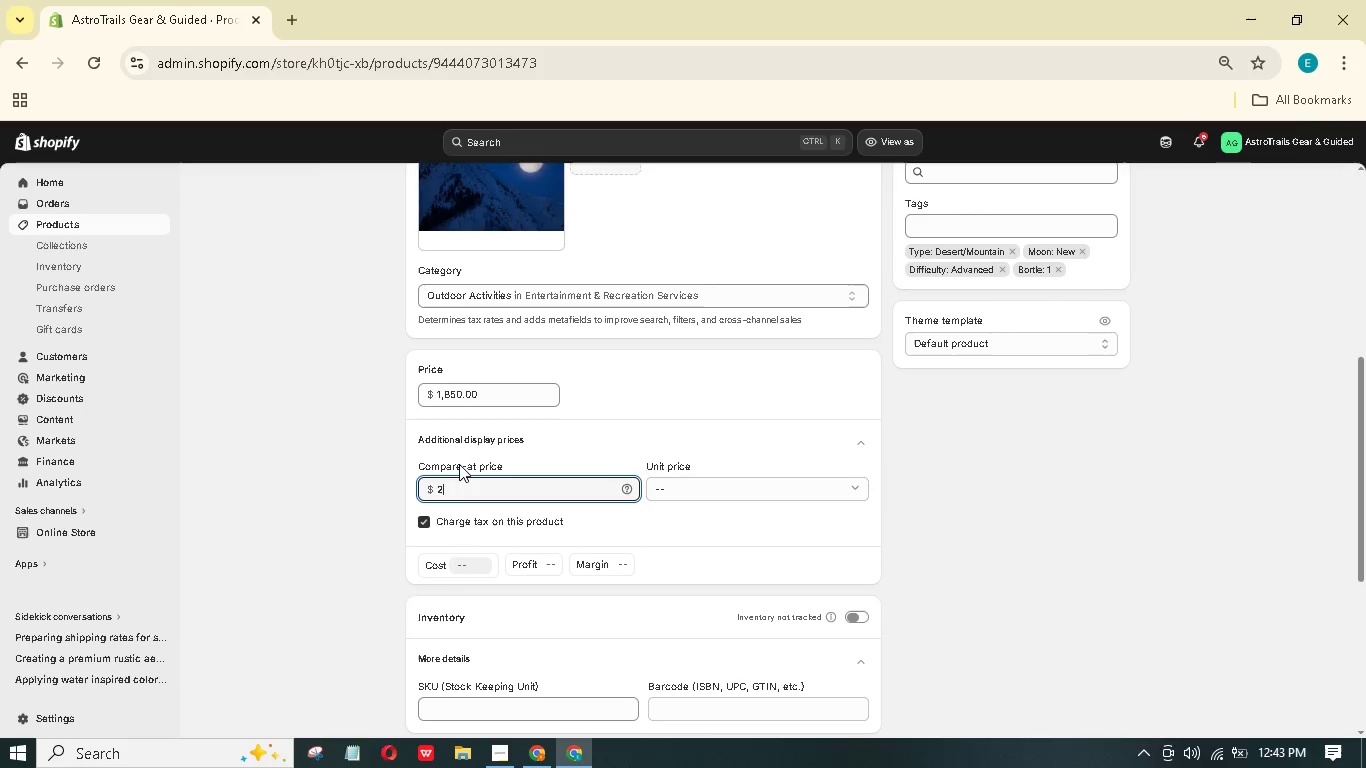 
key(Numpad0)
 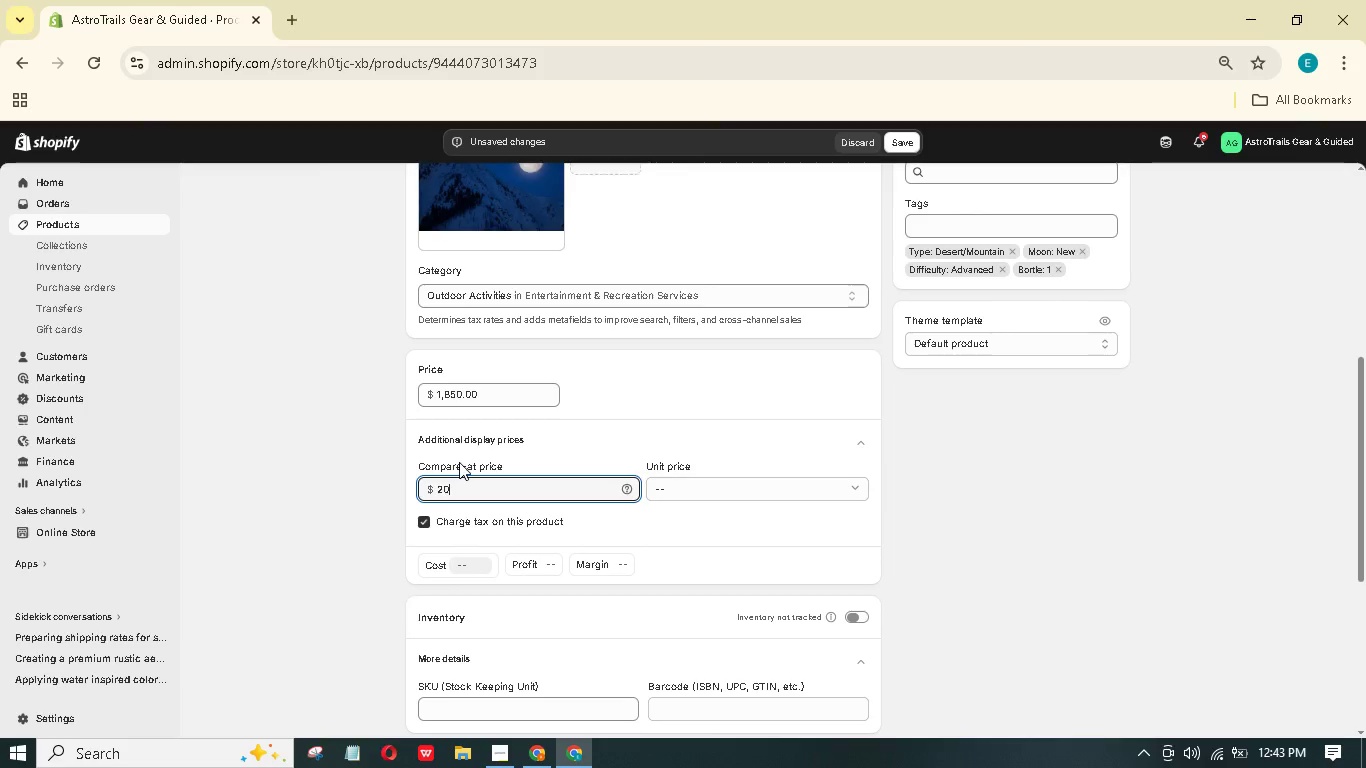 
key(Numpad0)
 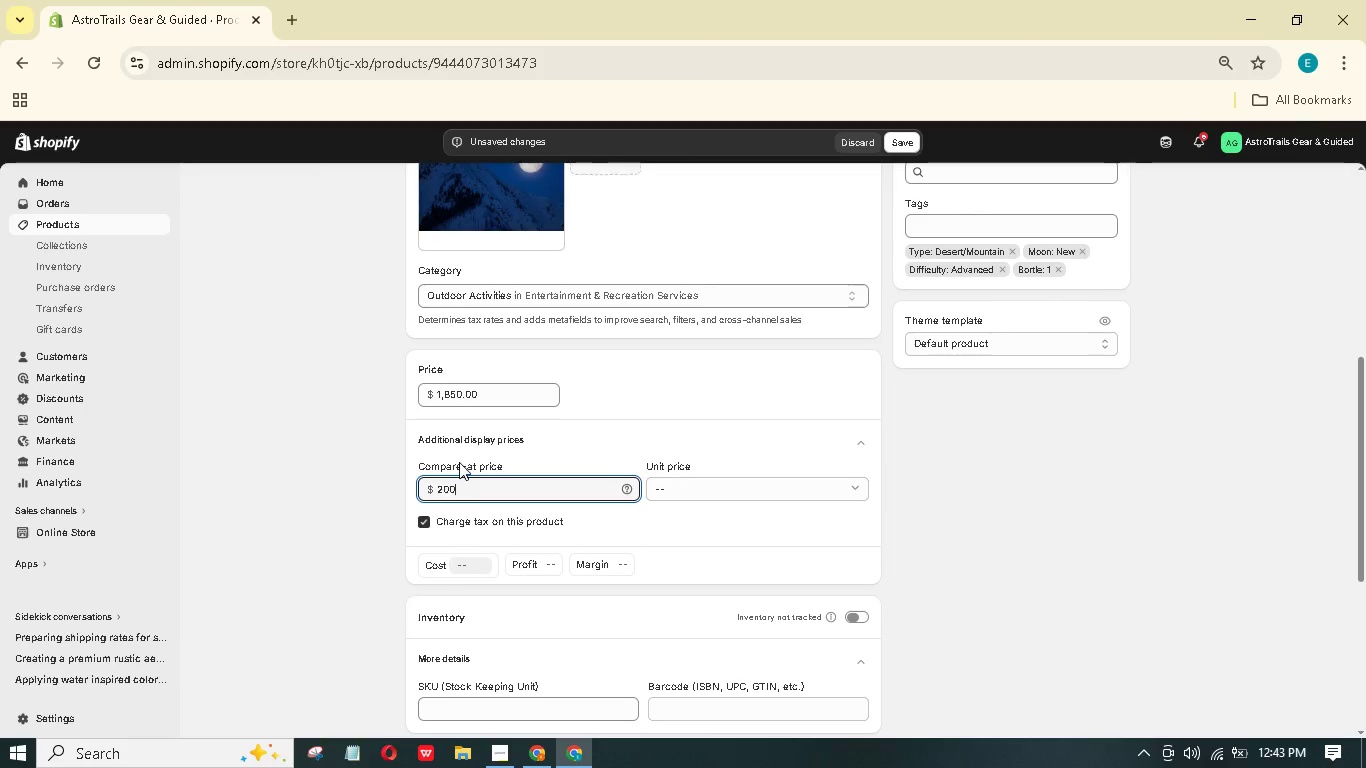 
key(Numpad0)
 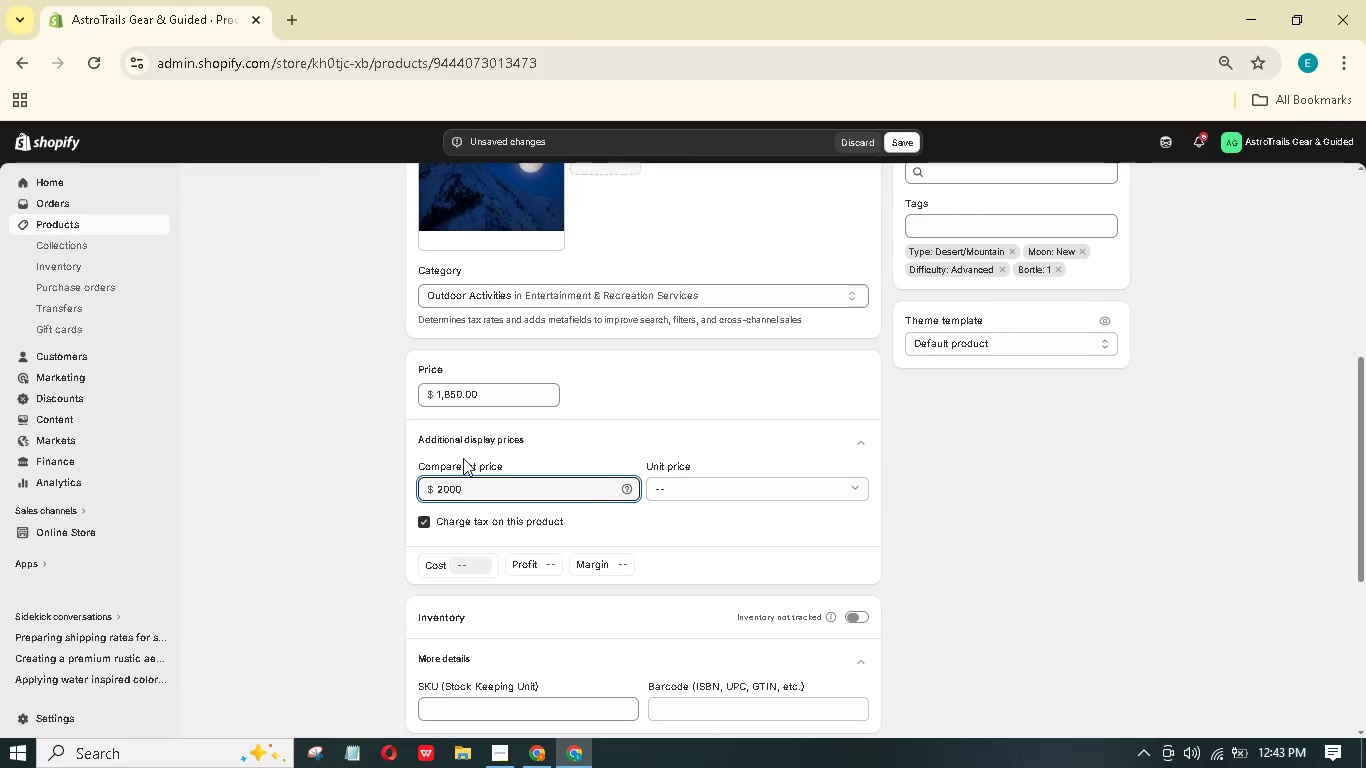 
scroll: coordinate [464, 463], scroll_direction: down, amount: 2.0
 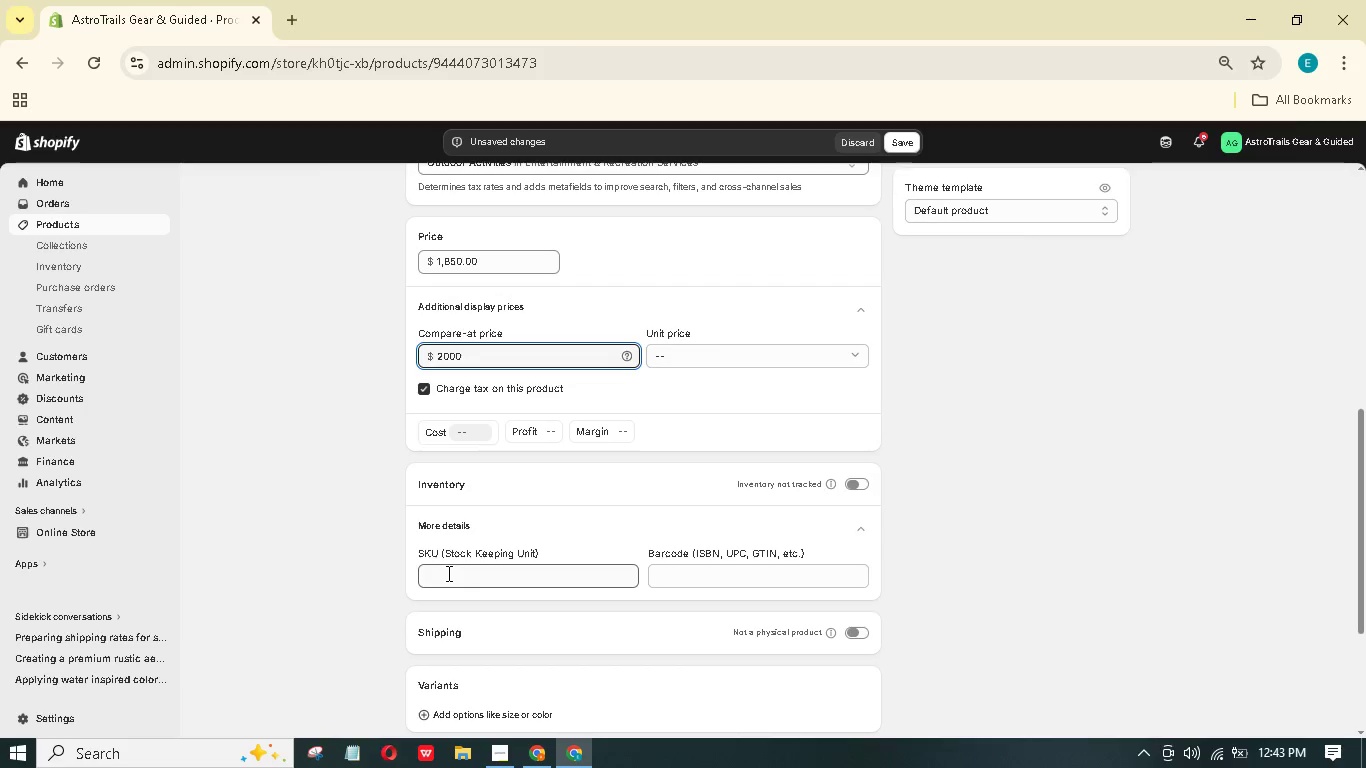 
left_click([447, 573])
 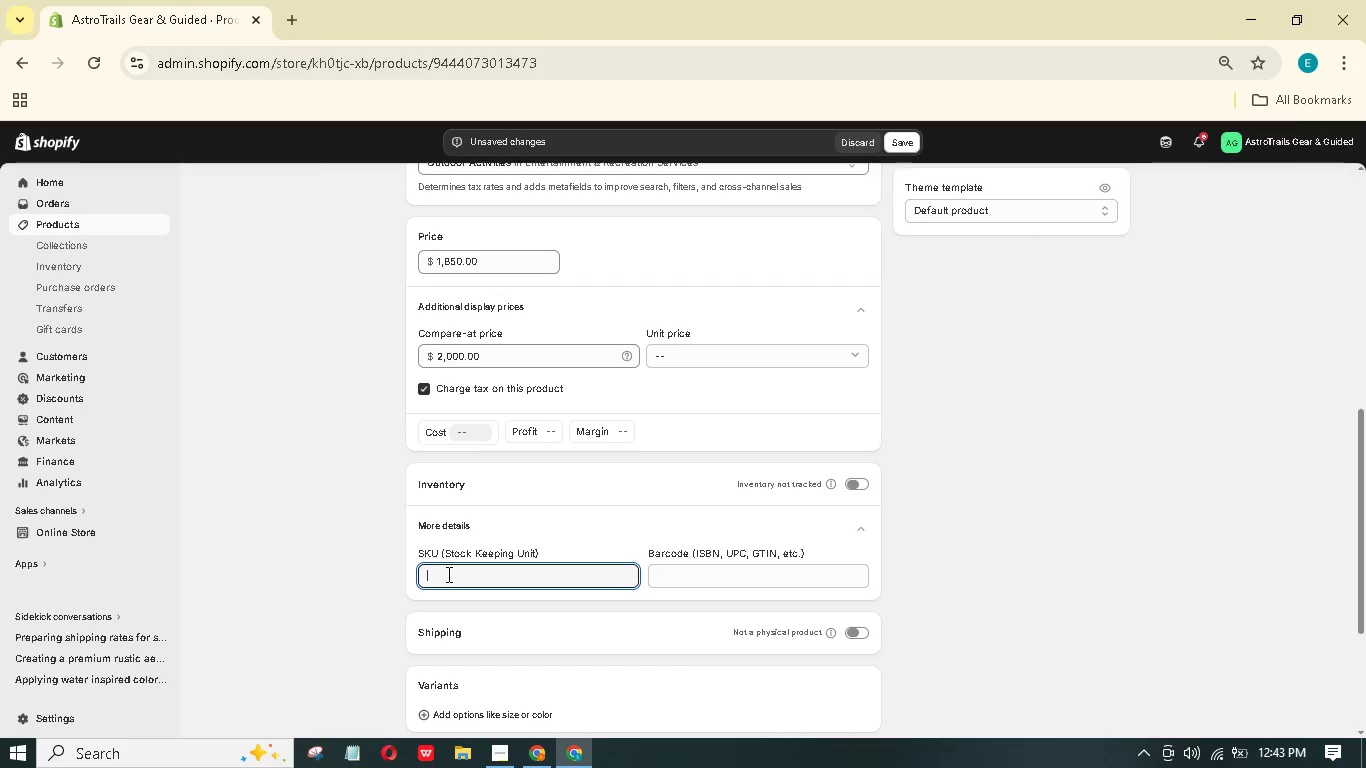 
type(AGG)
 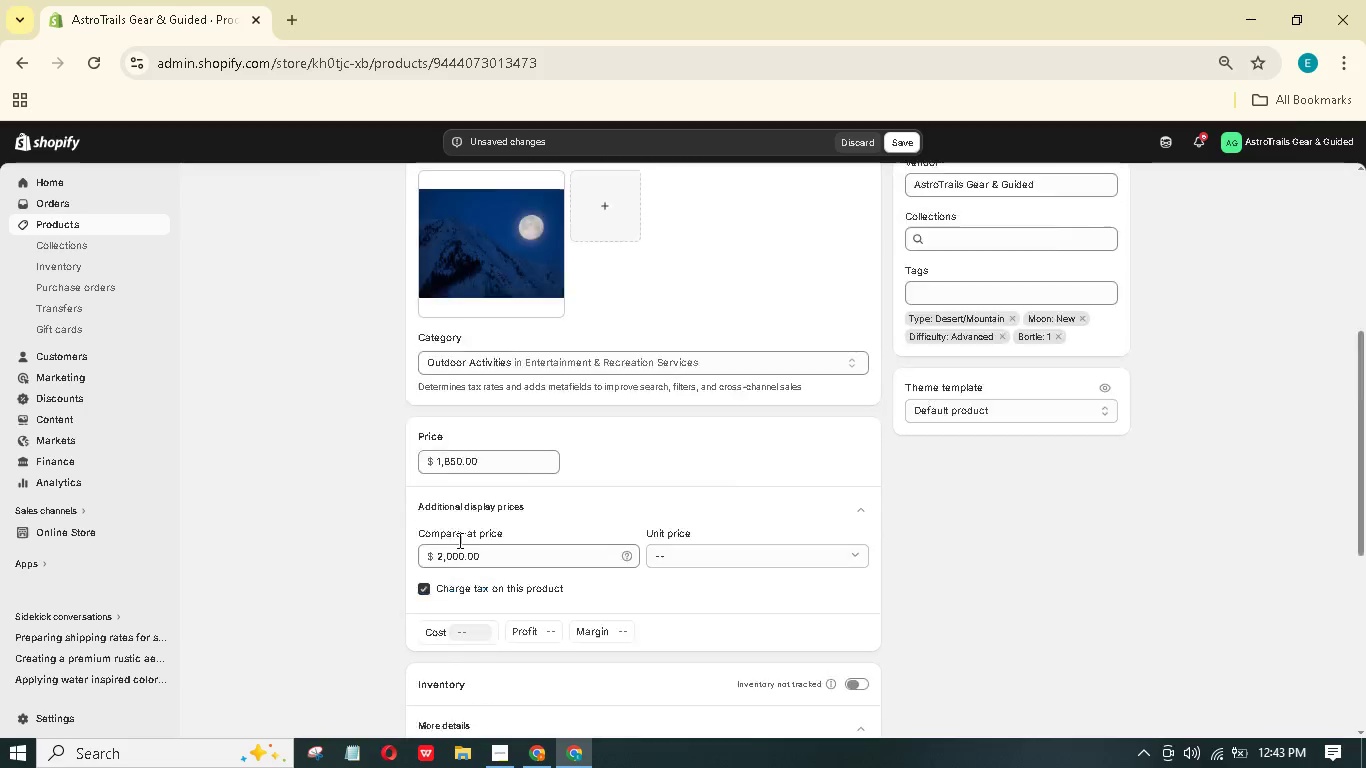 
scroll: coordinate [464, 528], scroll_direction: up, amount: 13.0
 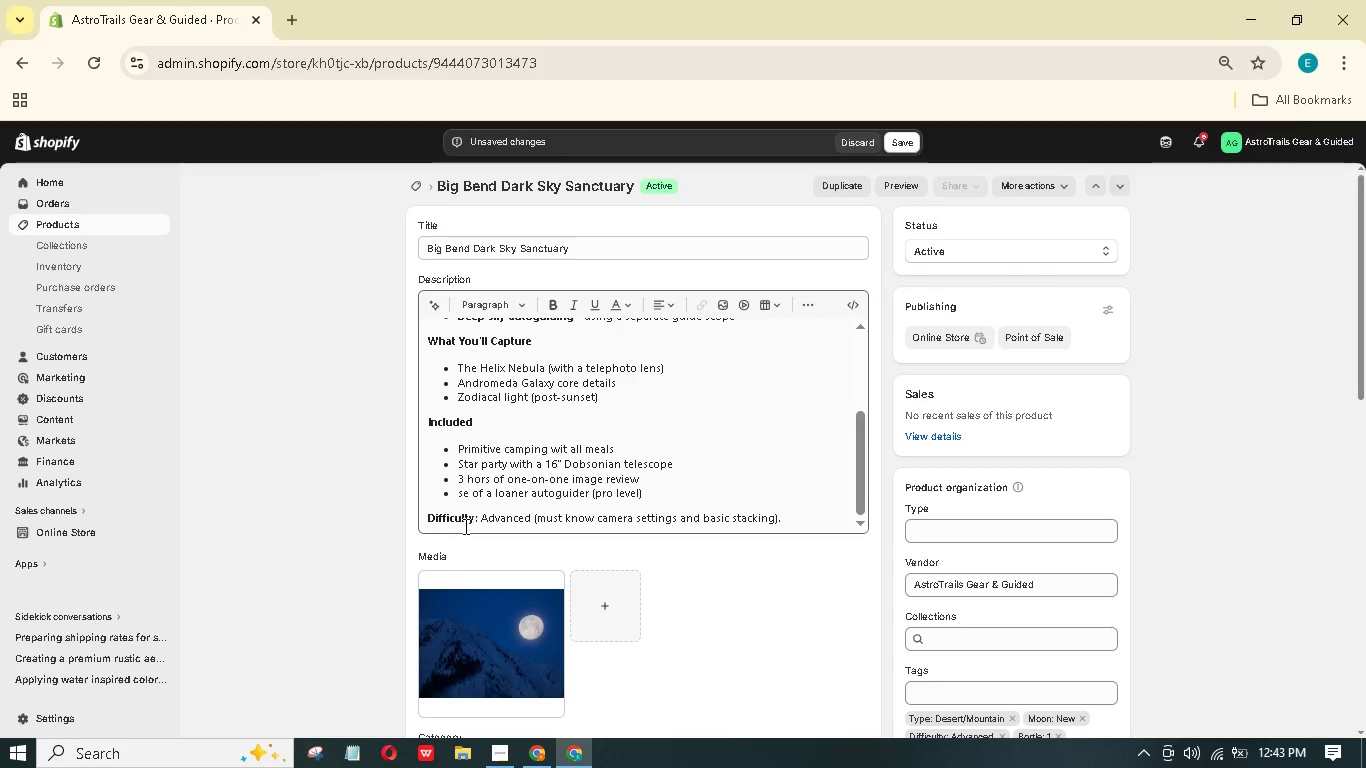 
scroll: coordinate [465, 519], scroll_direction: down, amount: 9.0
 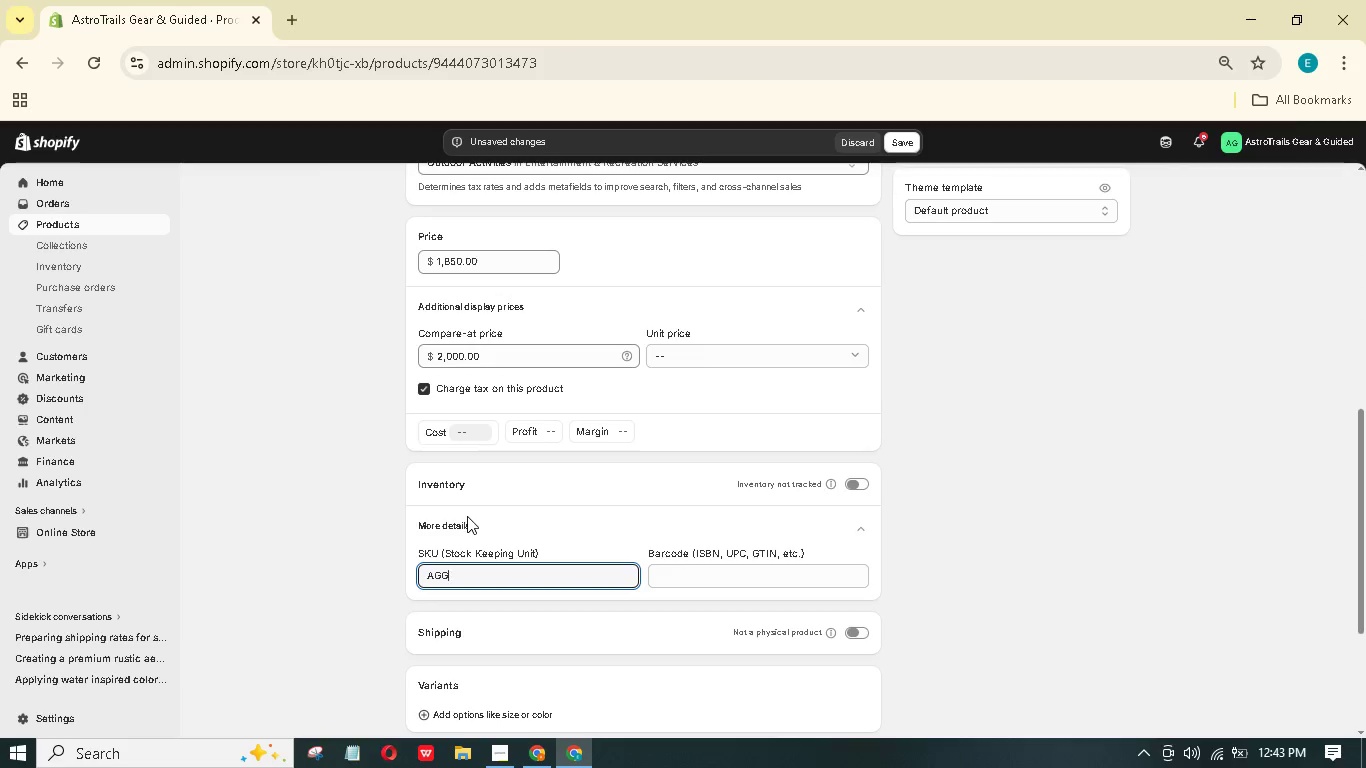 
type(BDS)
 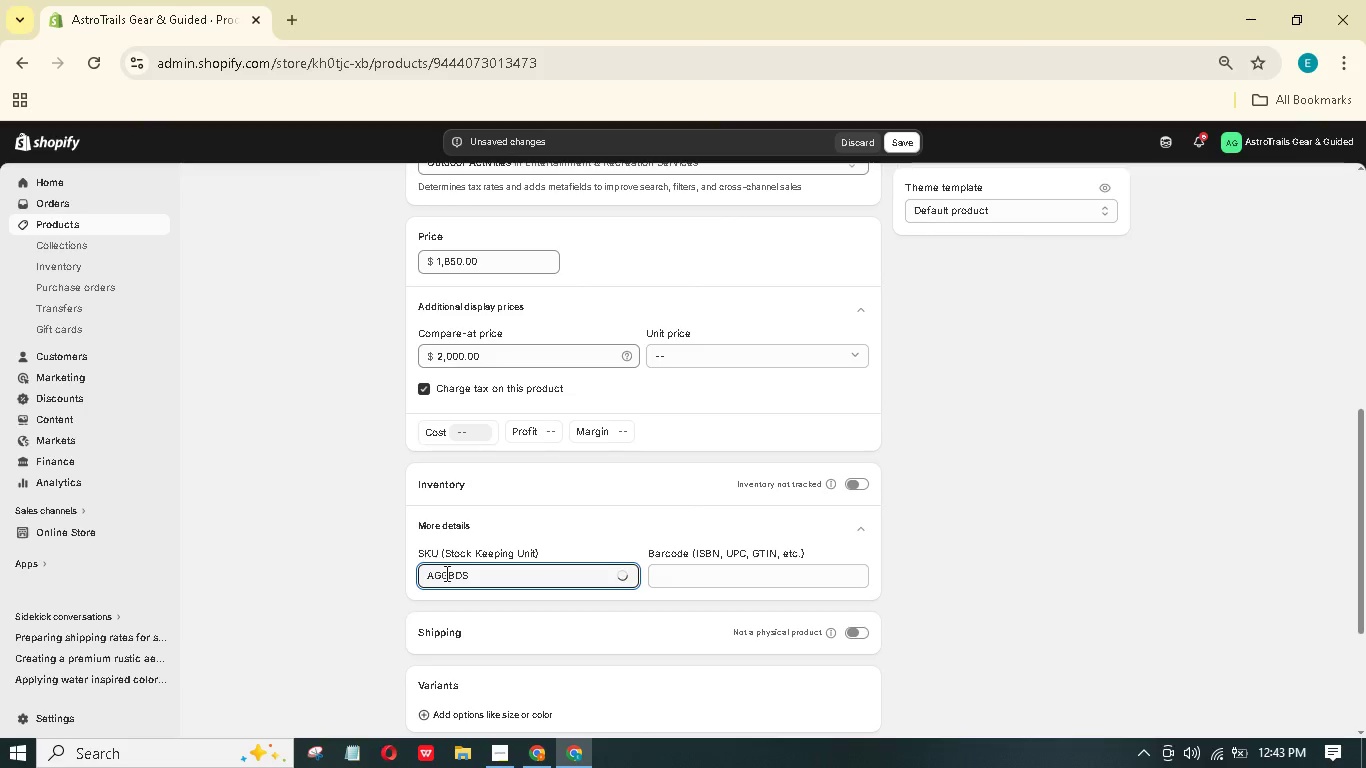 
left_click([446, 574])
 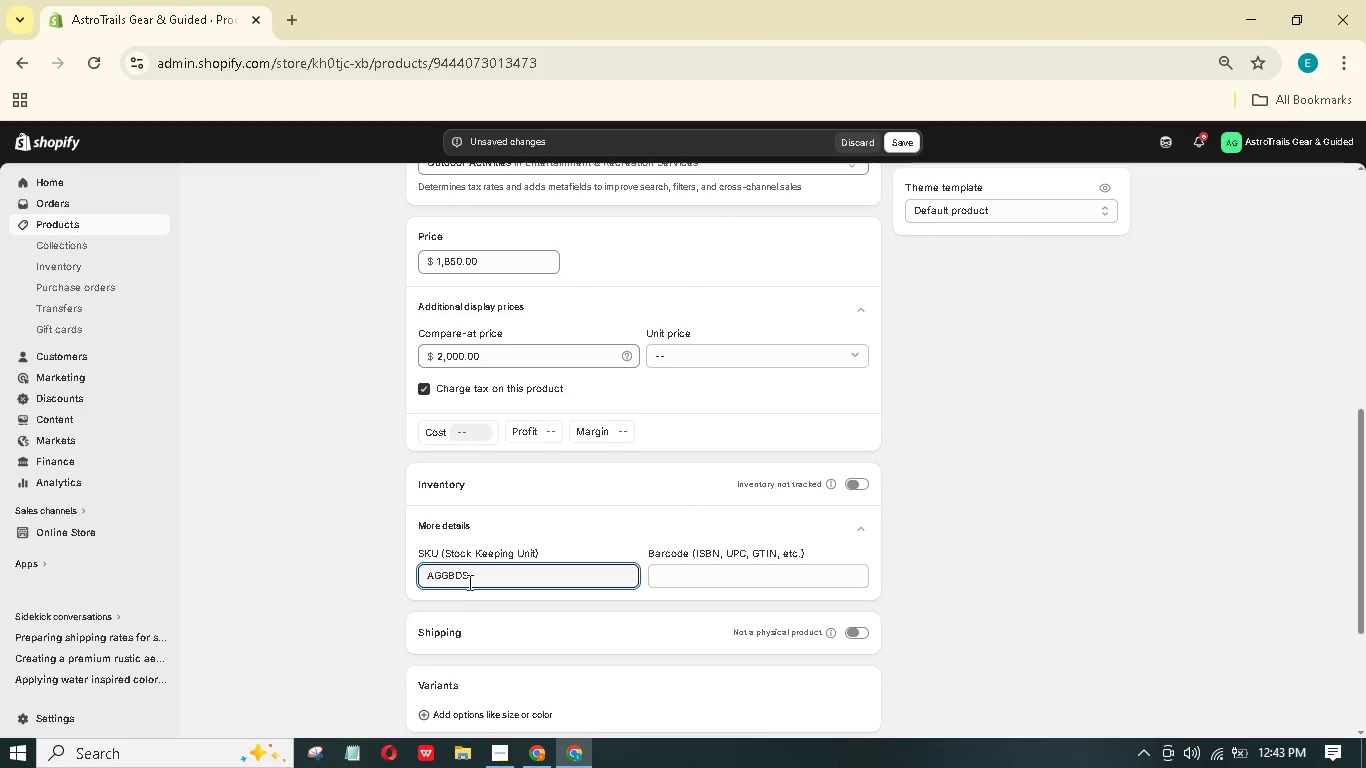 
key(Minus)
 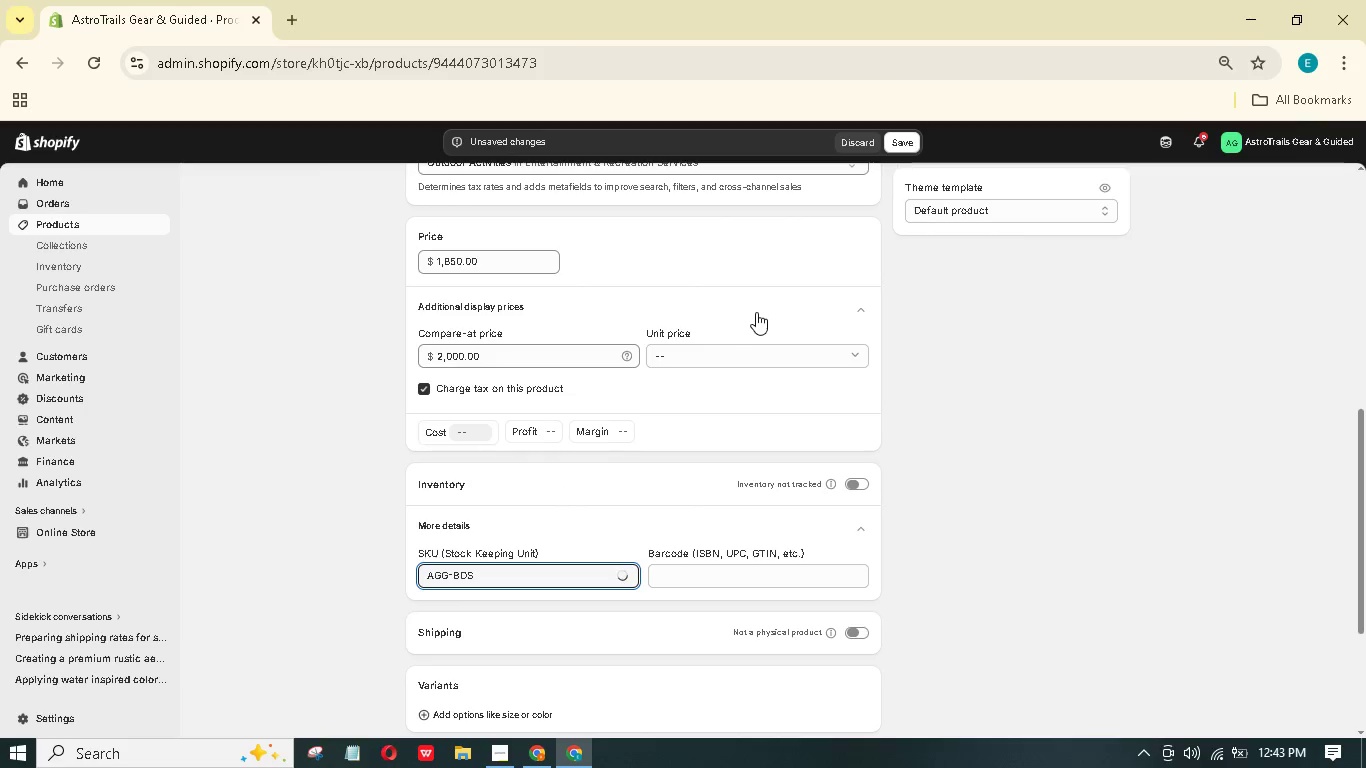 
left_click([905, 142])
 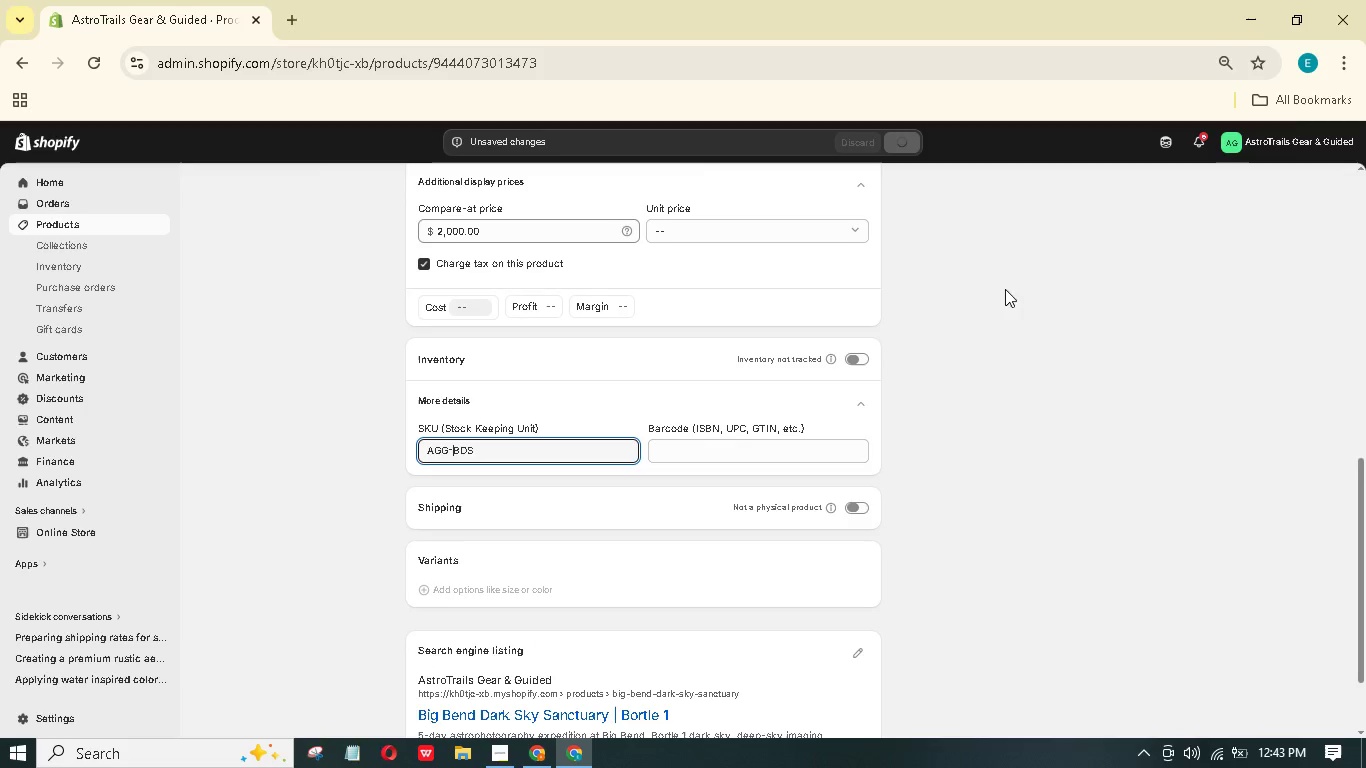 
scroll: coordinate [1098, 276], scroll_direction: up, amount: 27.0
 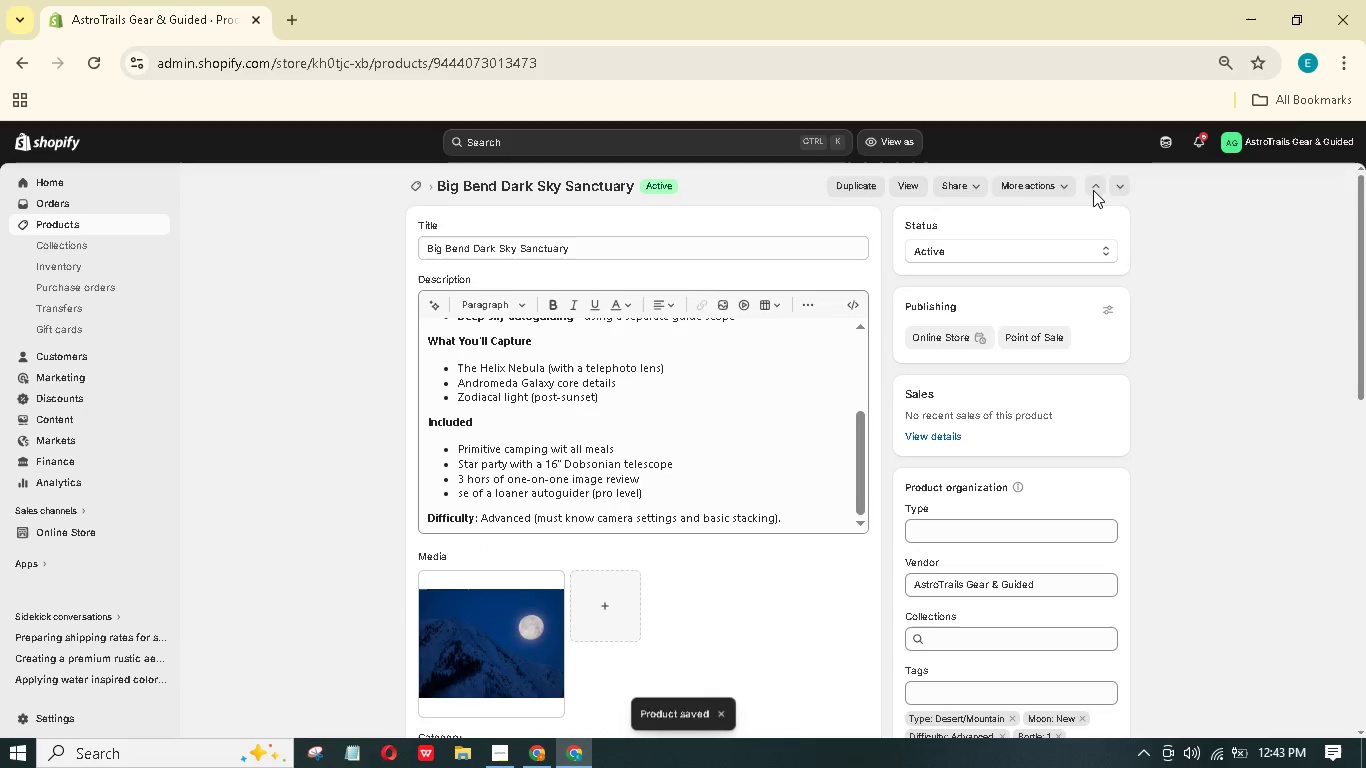 
left_click([1096, 186])
 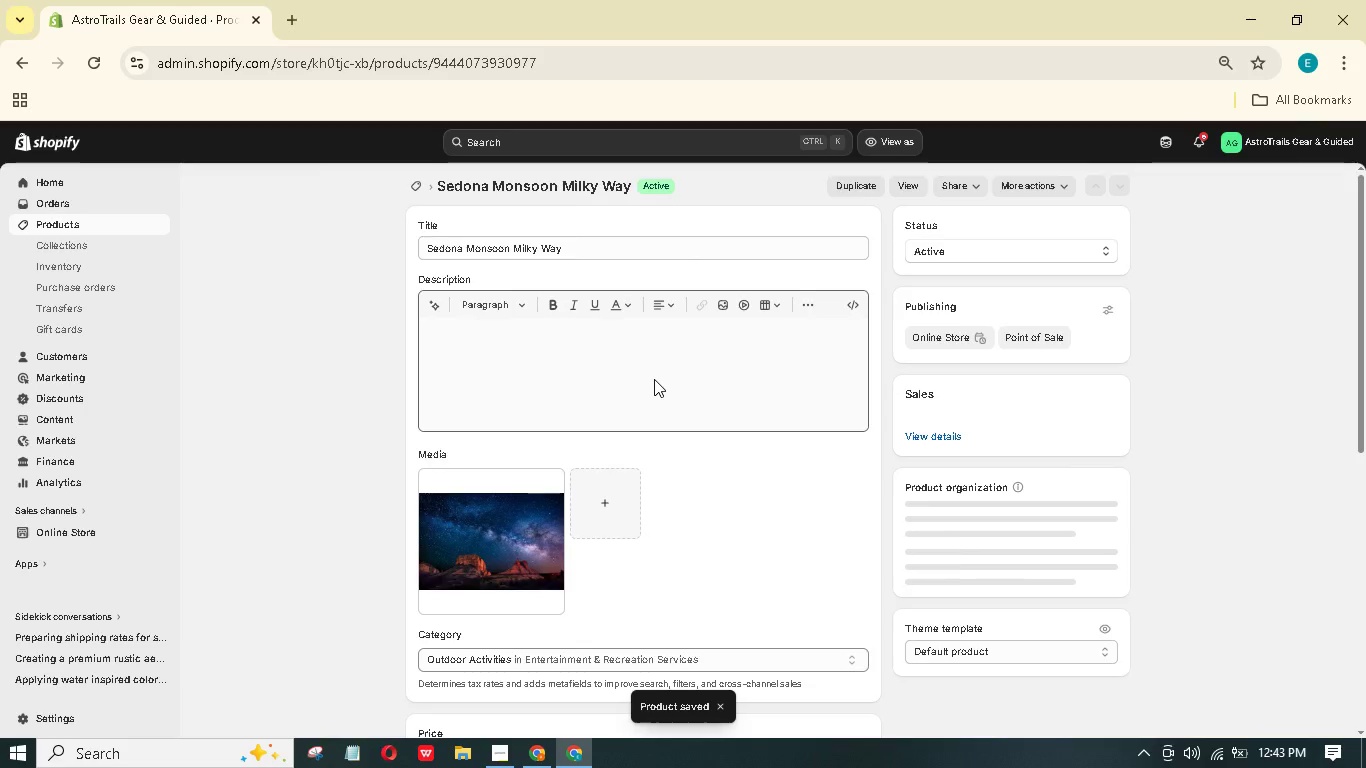 
scroll: coordinate [543, 405], scroll_direction: down, amount: 11.0
 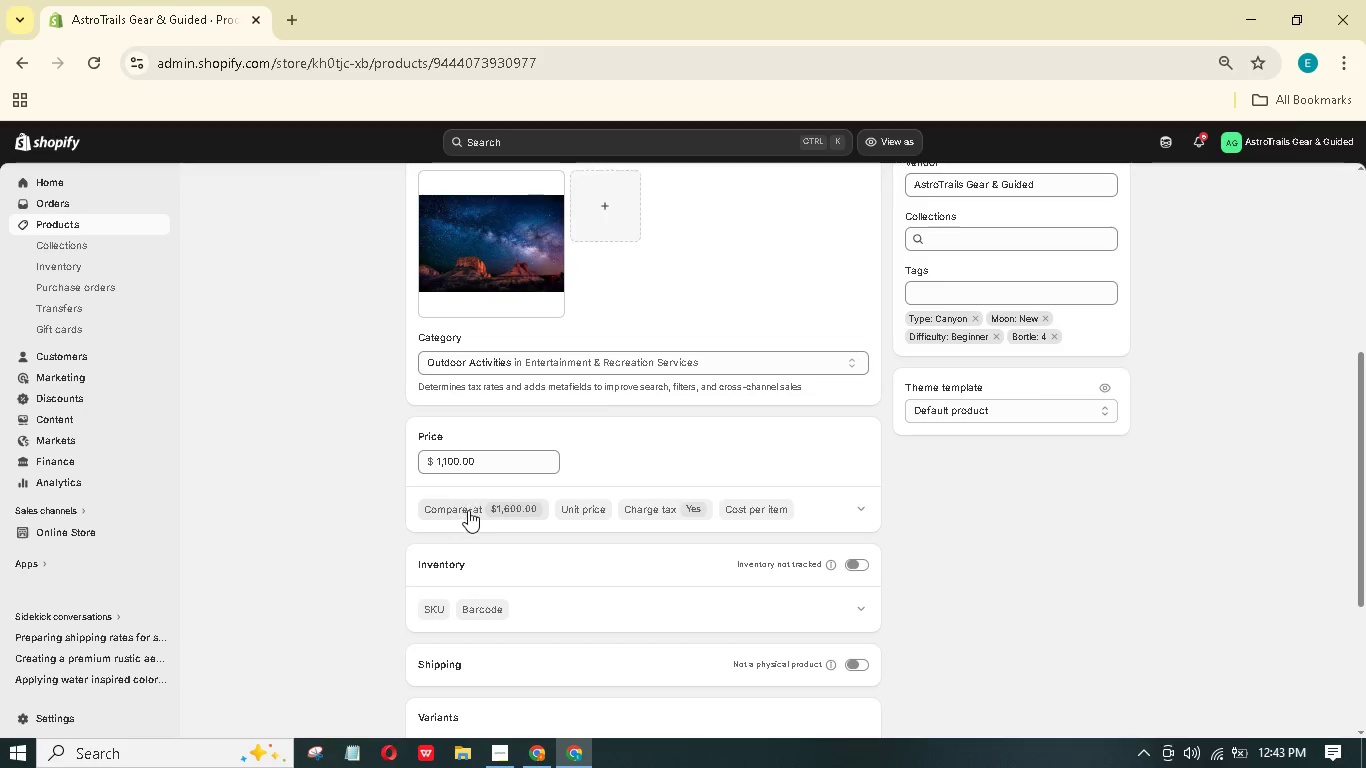 
left_click([467, 511])
 